 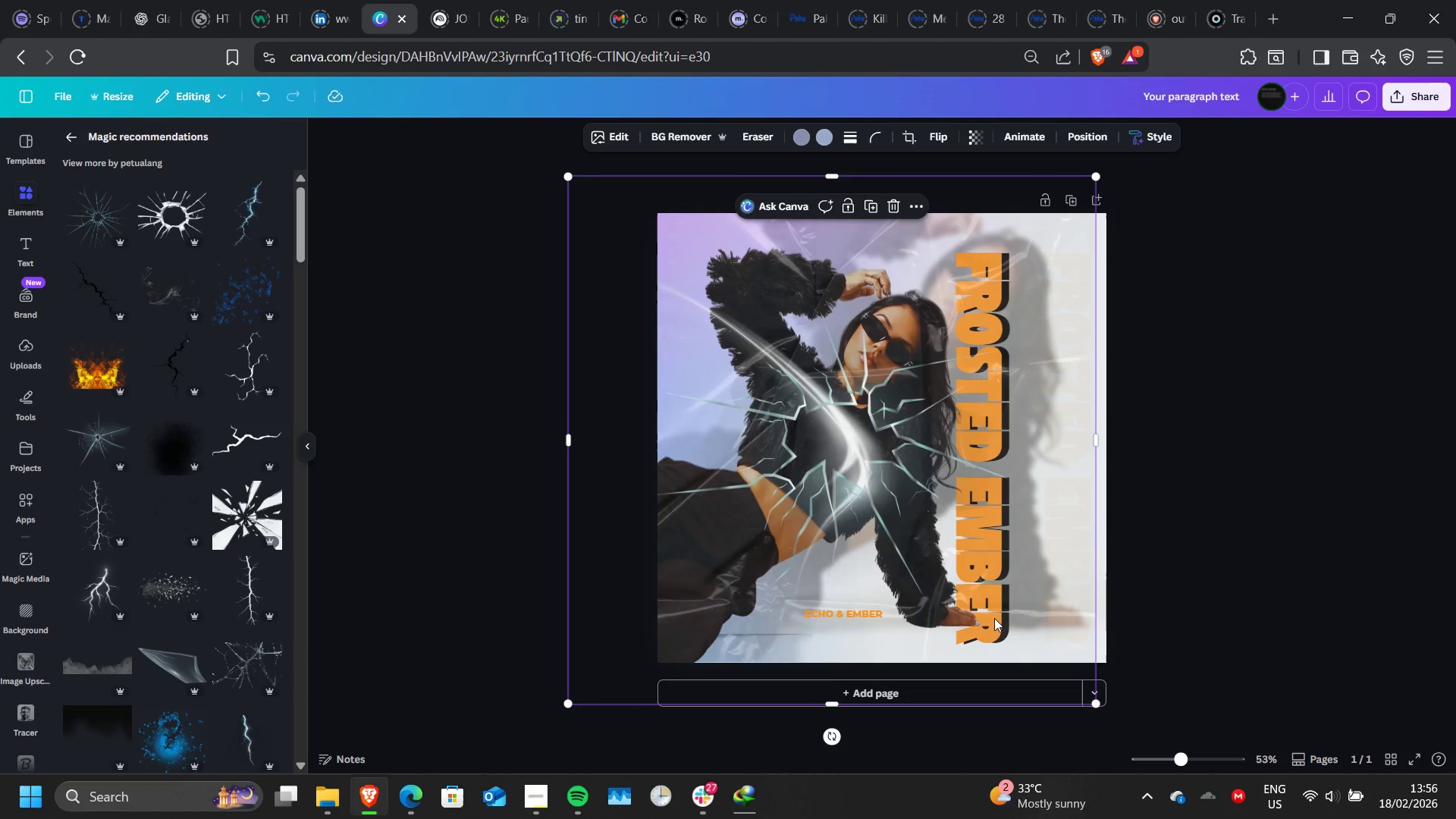 
left_click([1003, 410])
 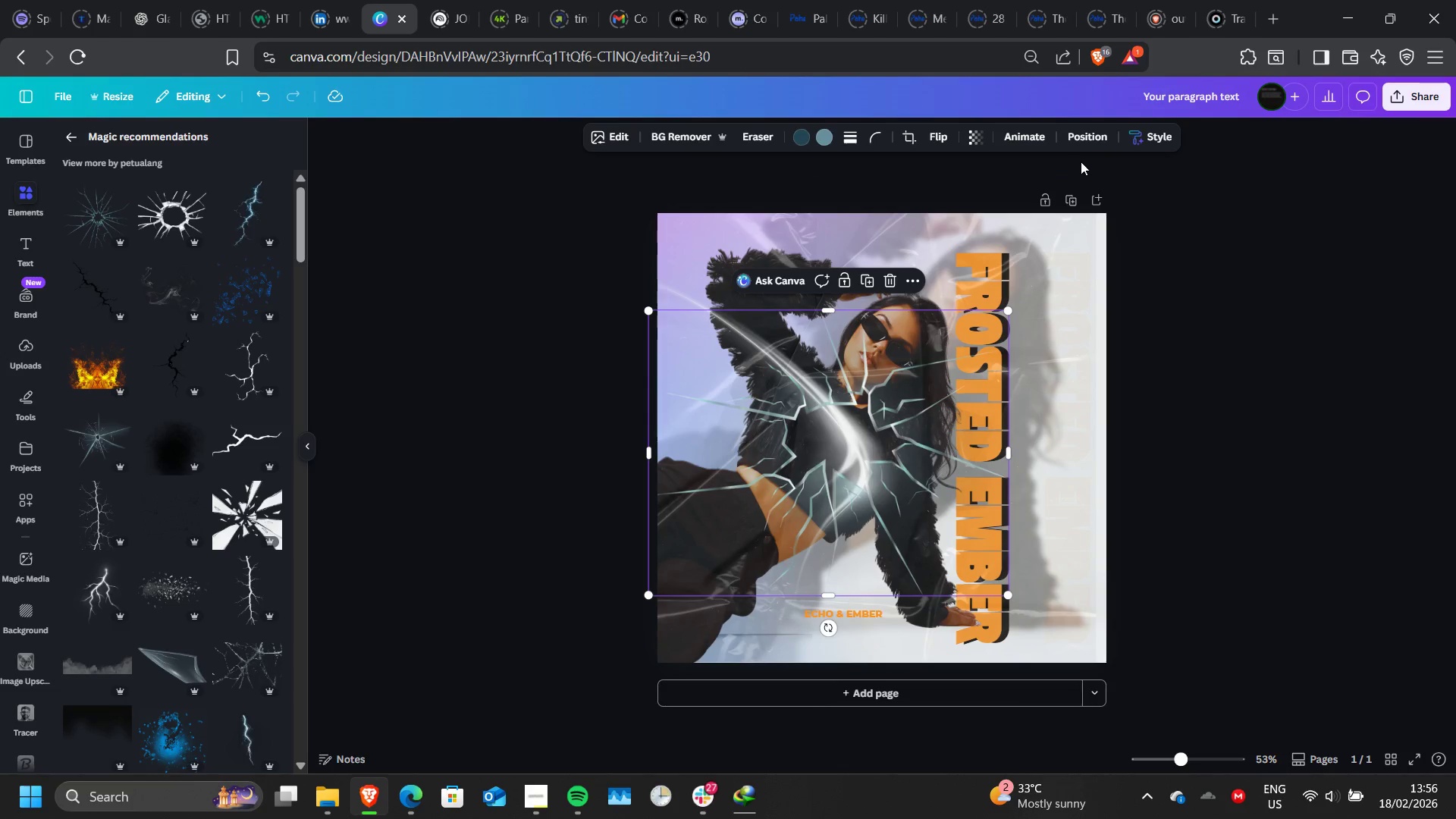 
left_click([1086, 142])
 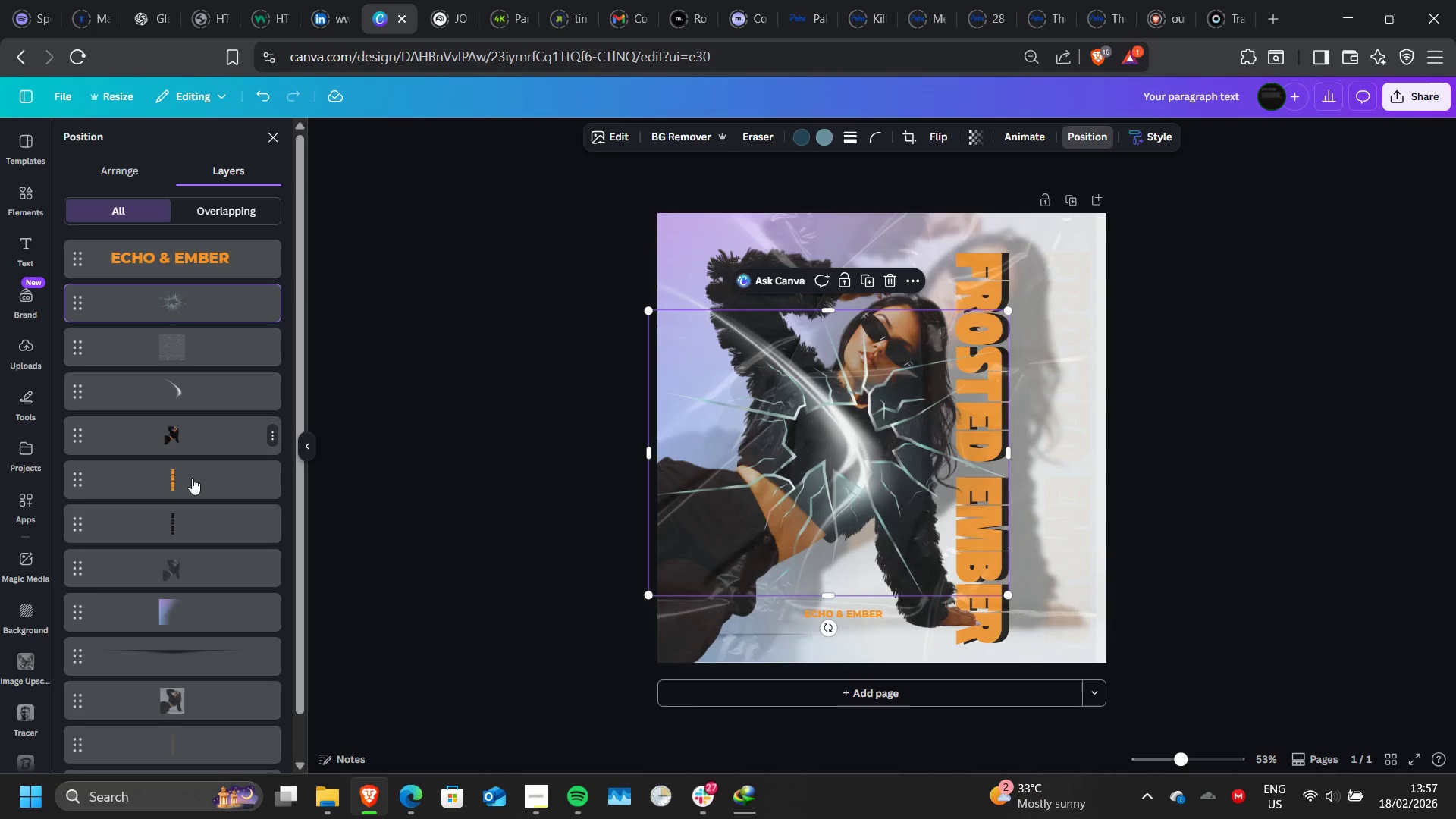 
left_click([192, 482])
 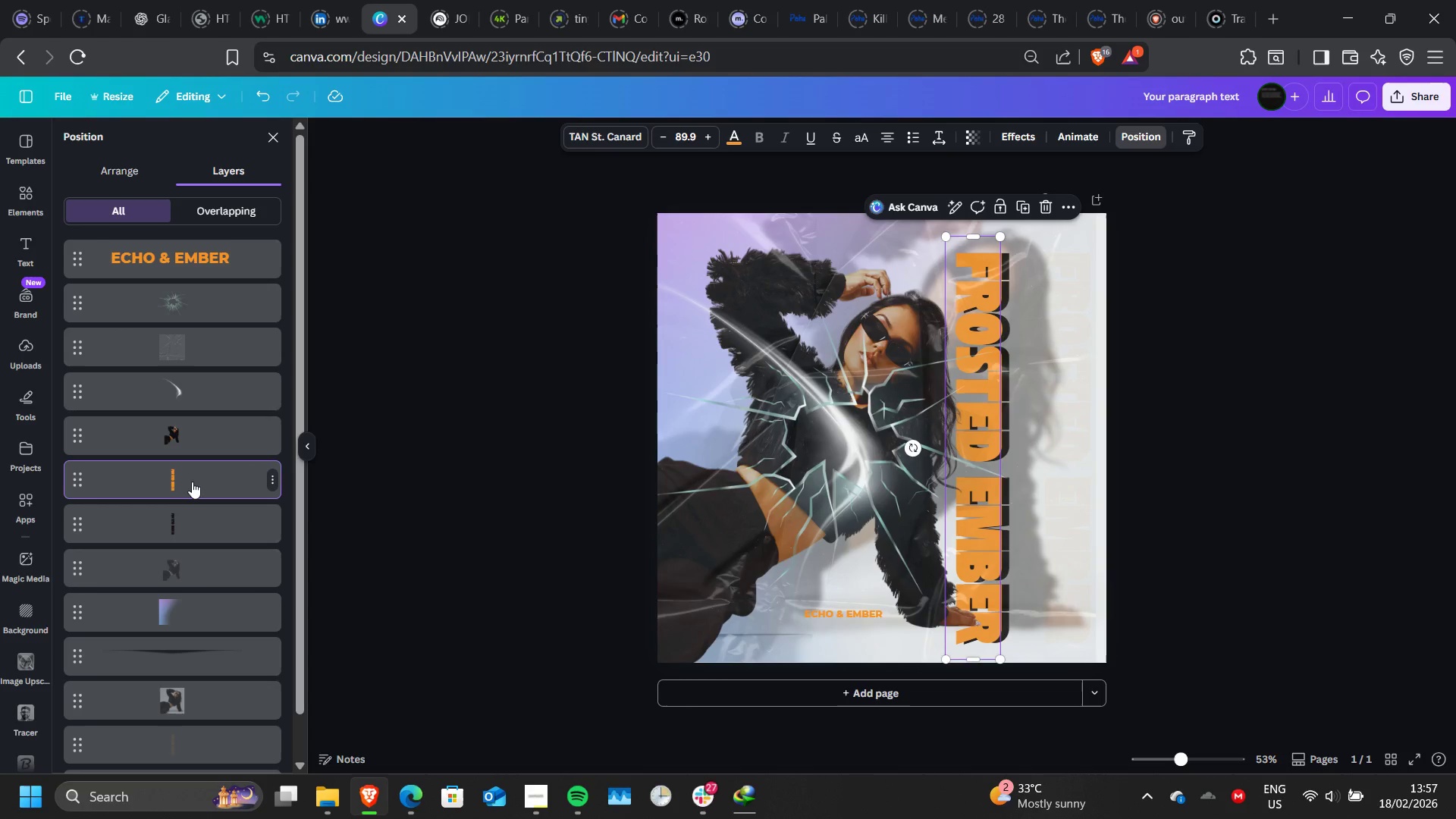 
double_click([192, 482])
 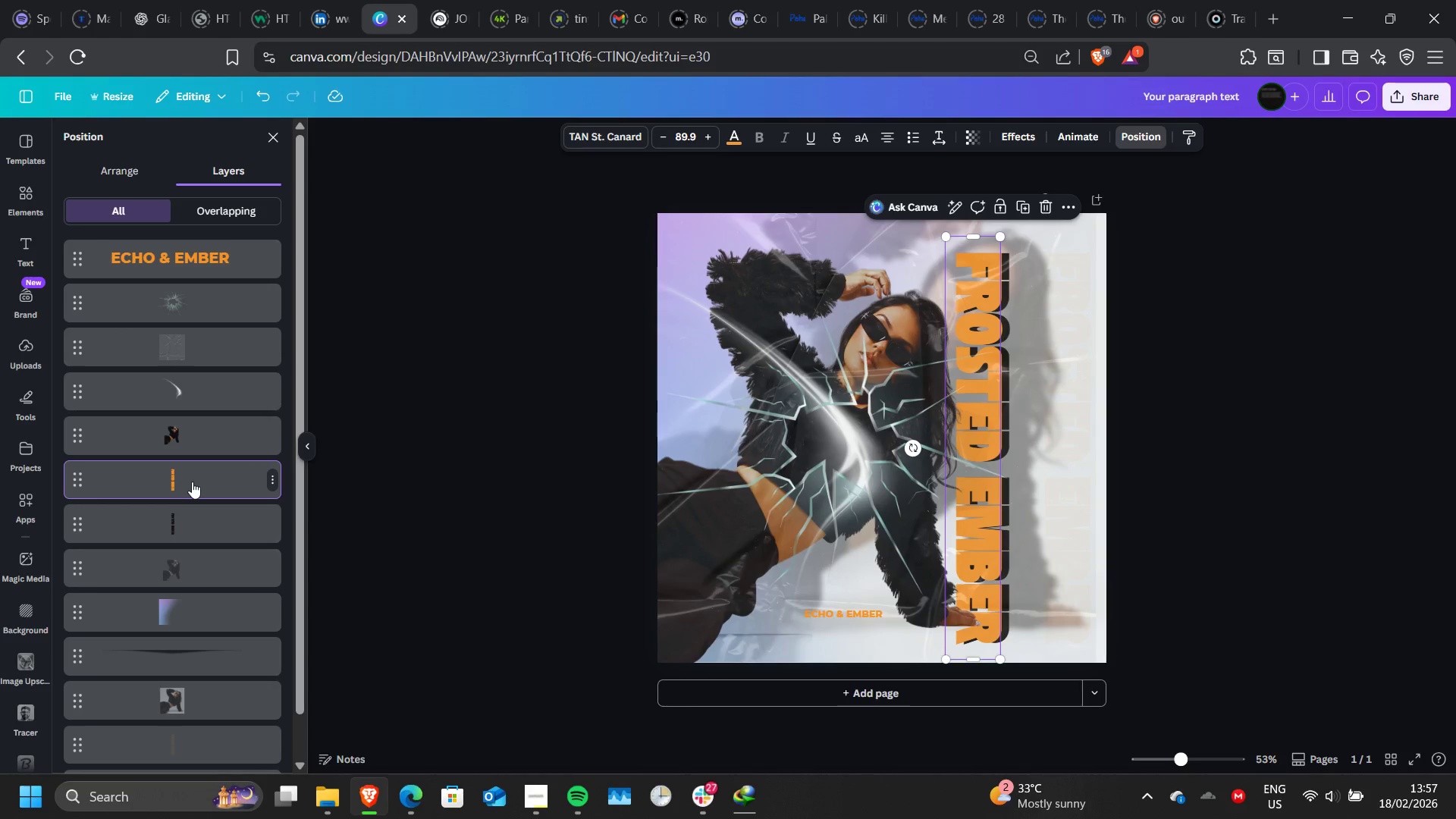 
triple_click([192, 482])
 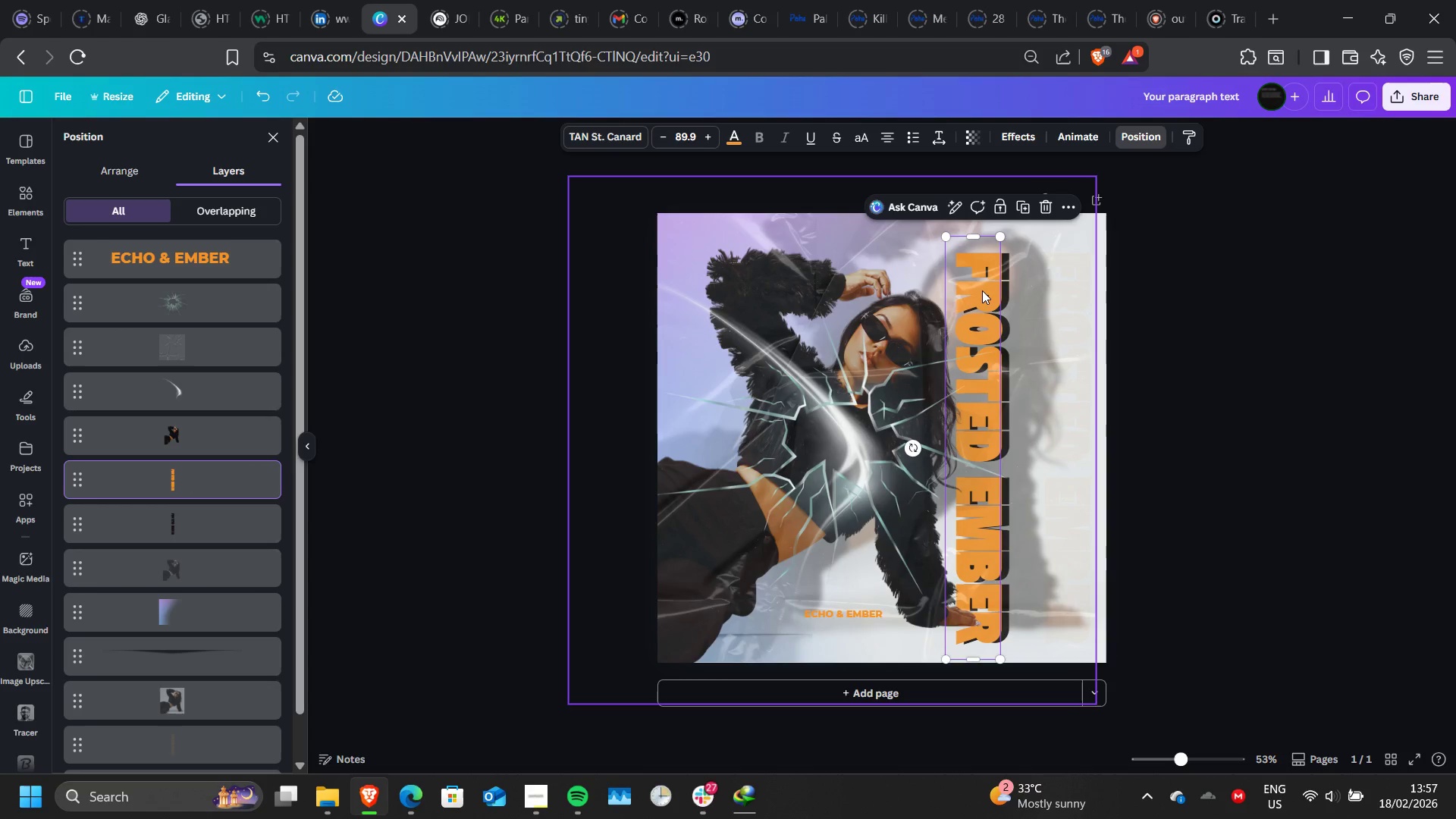 
double_click([981, 290])
 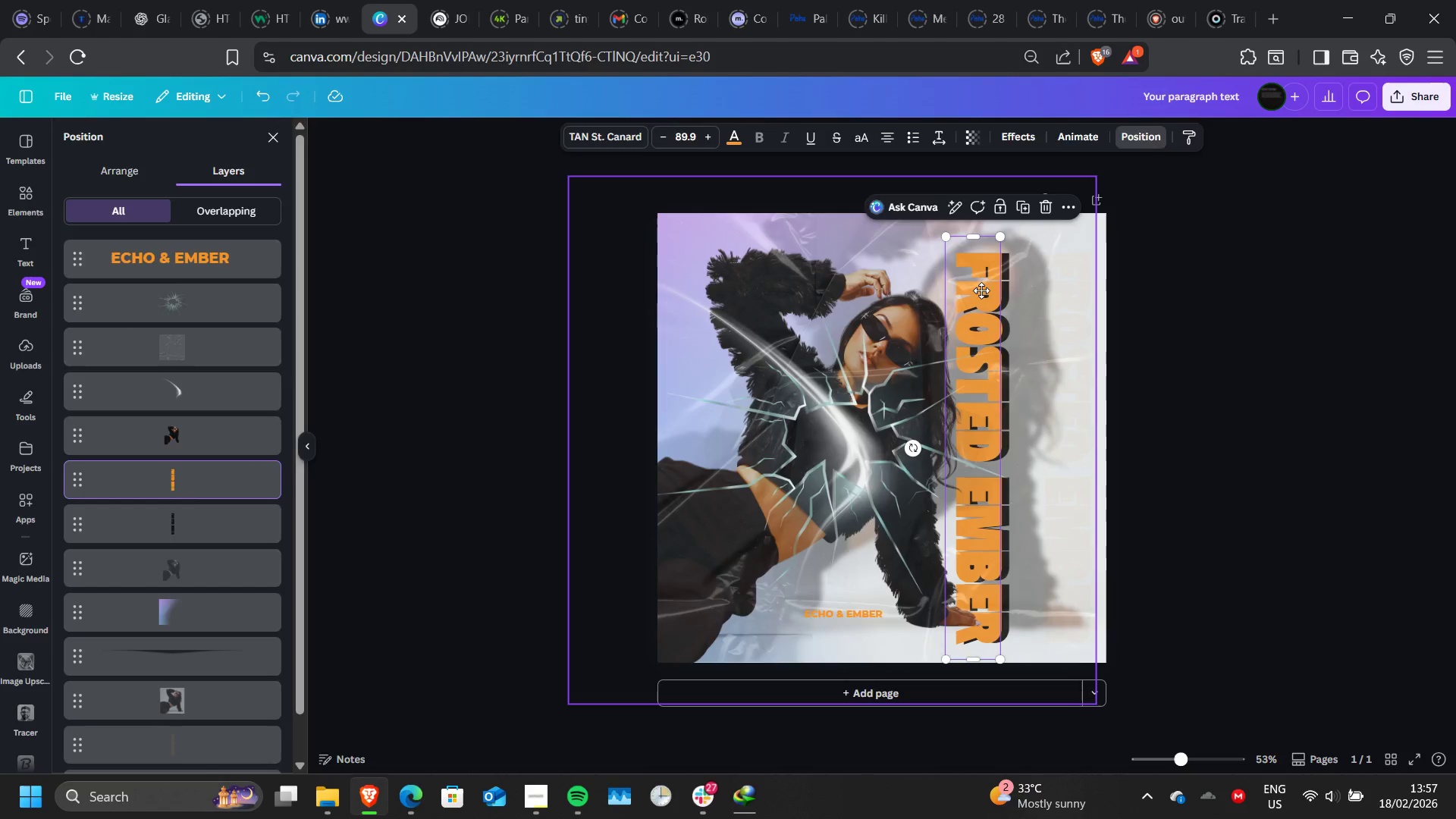 
triple_click([981, 290])
 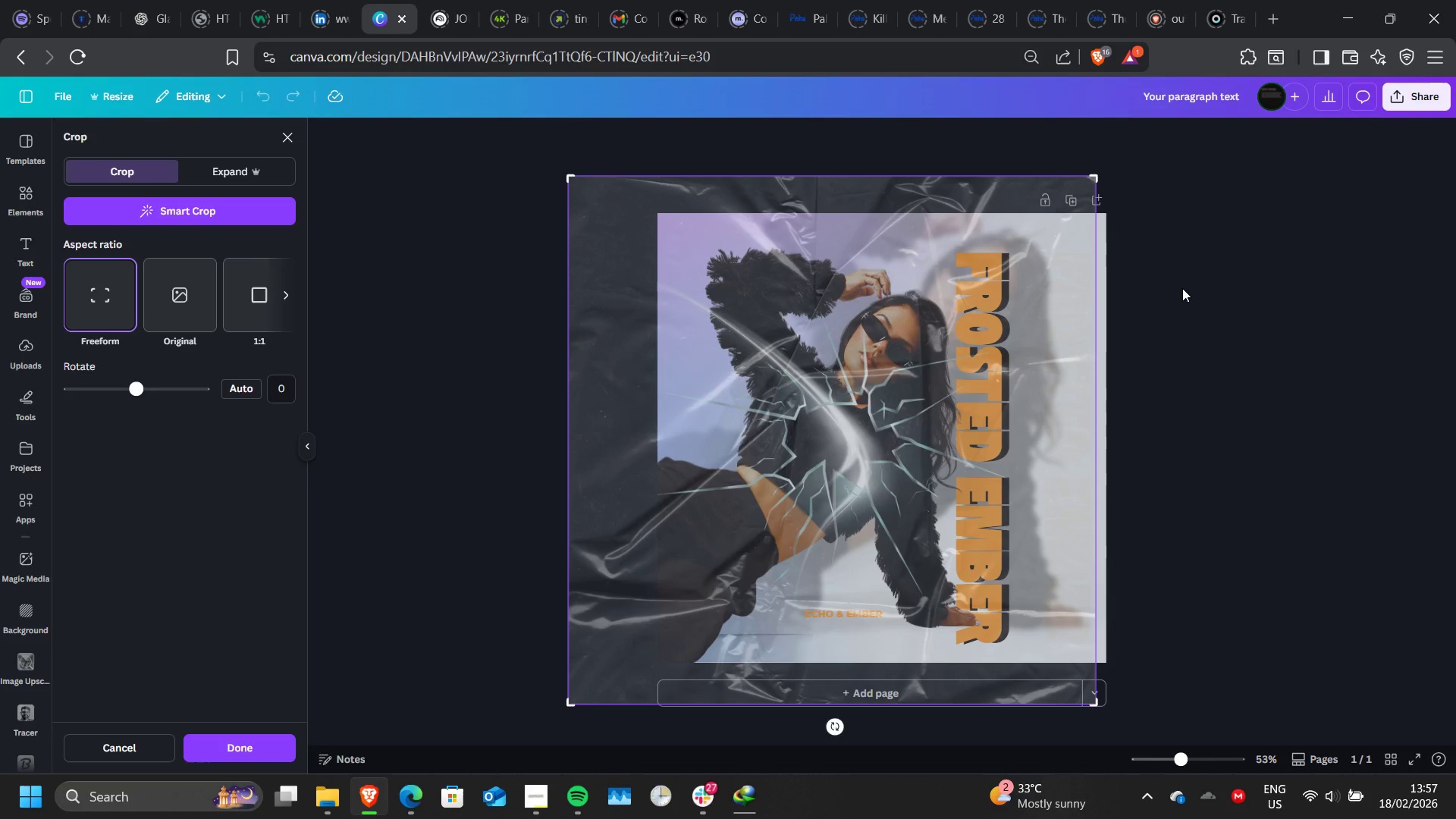 
left_click([1182, 288])
 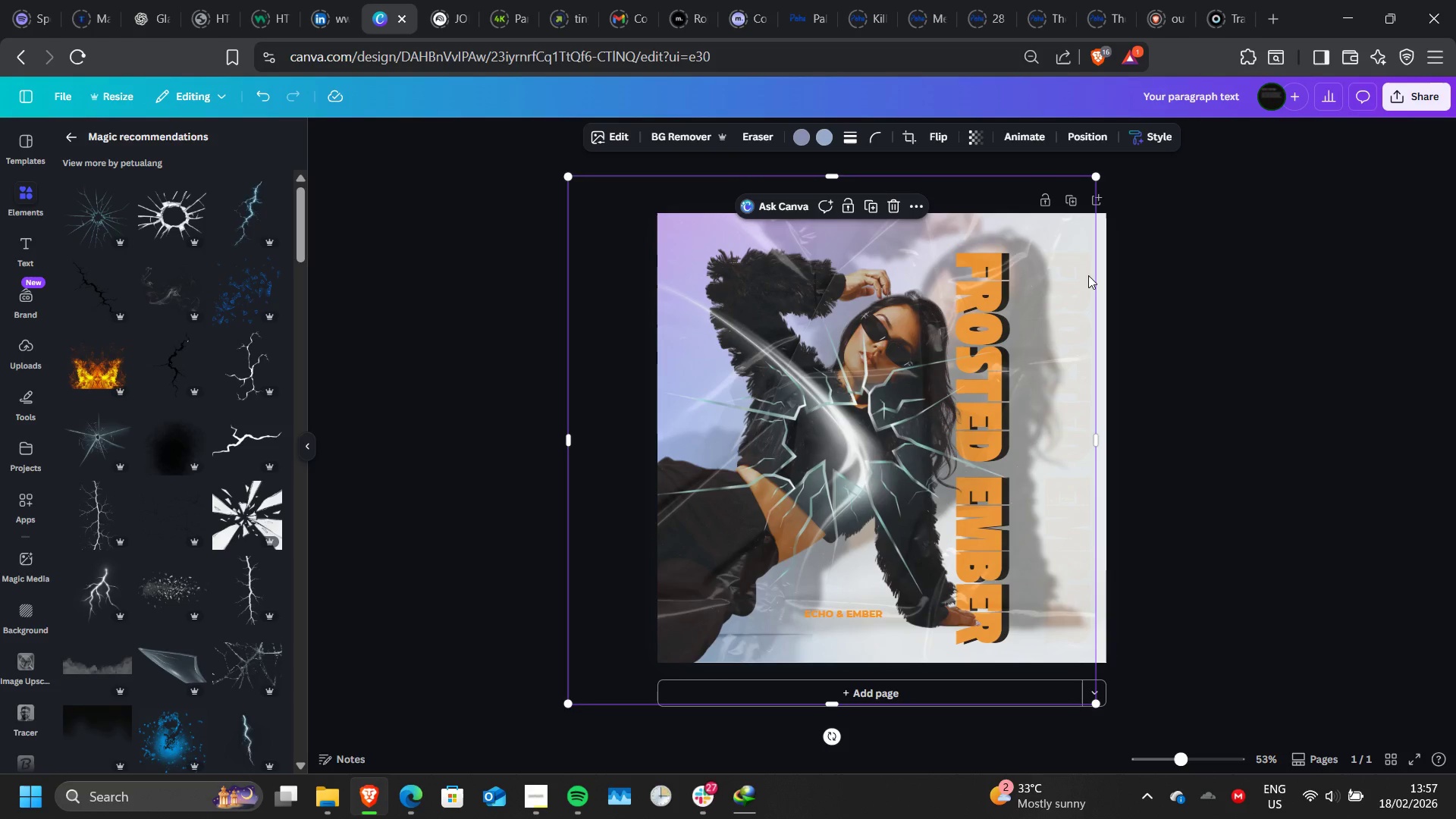 
left_click_drag(start_coordinate=[1088, 275], to_coordinate=[802, 508])
 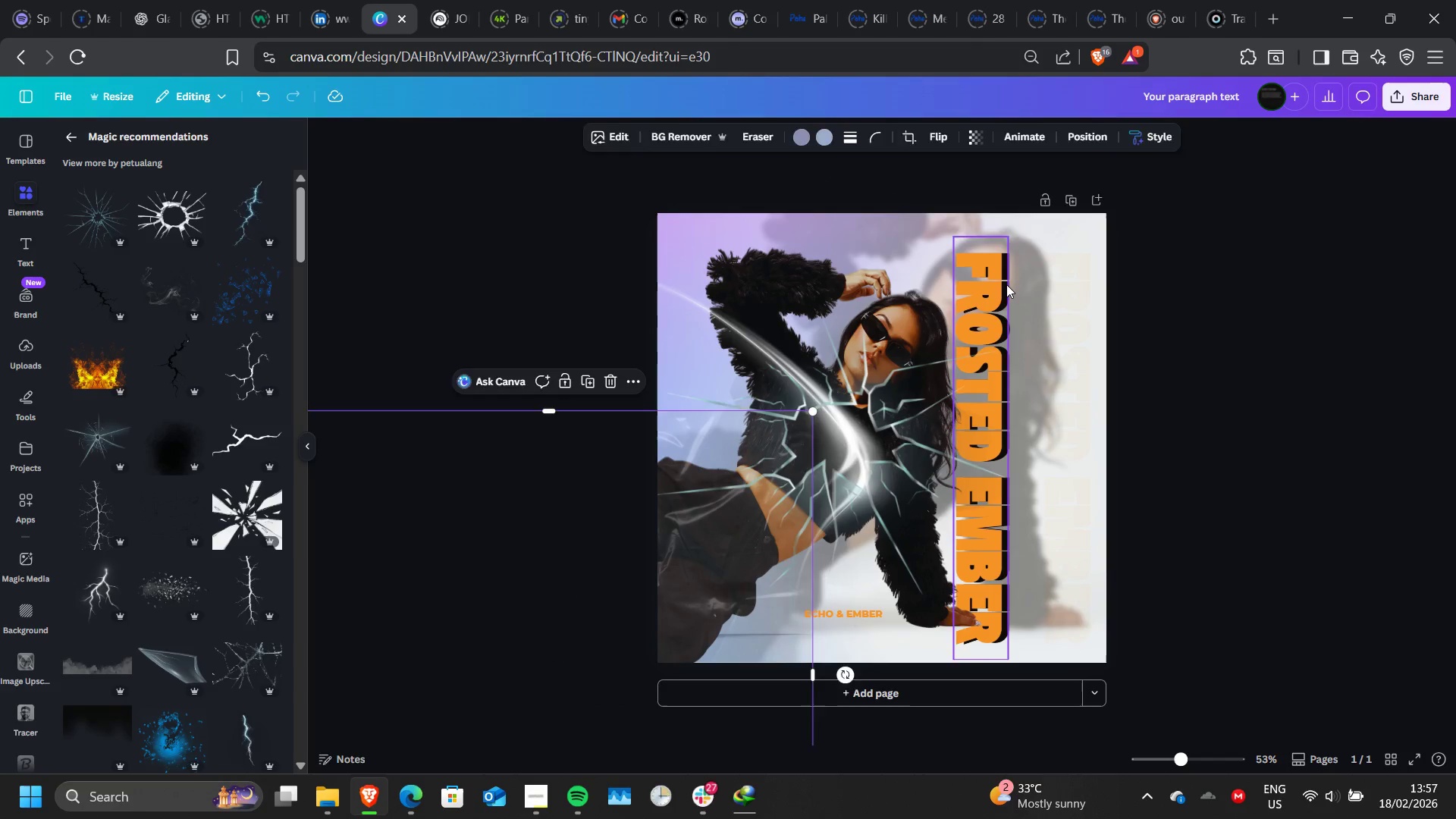 
double_click([1006, 284])
 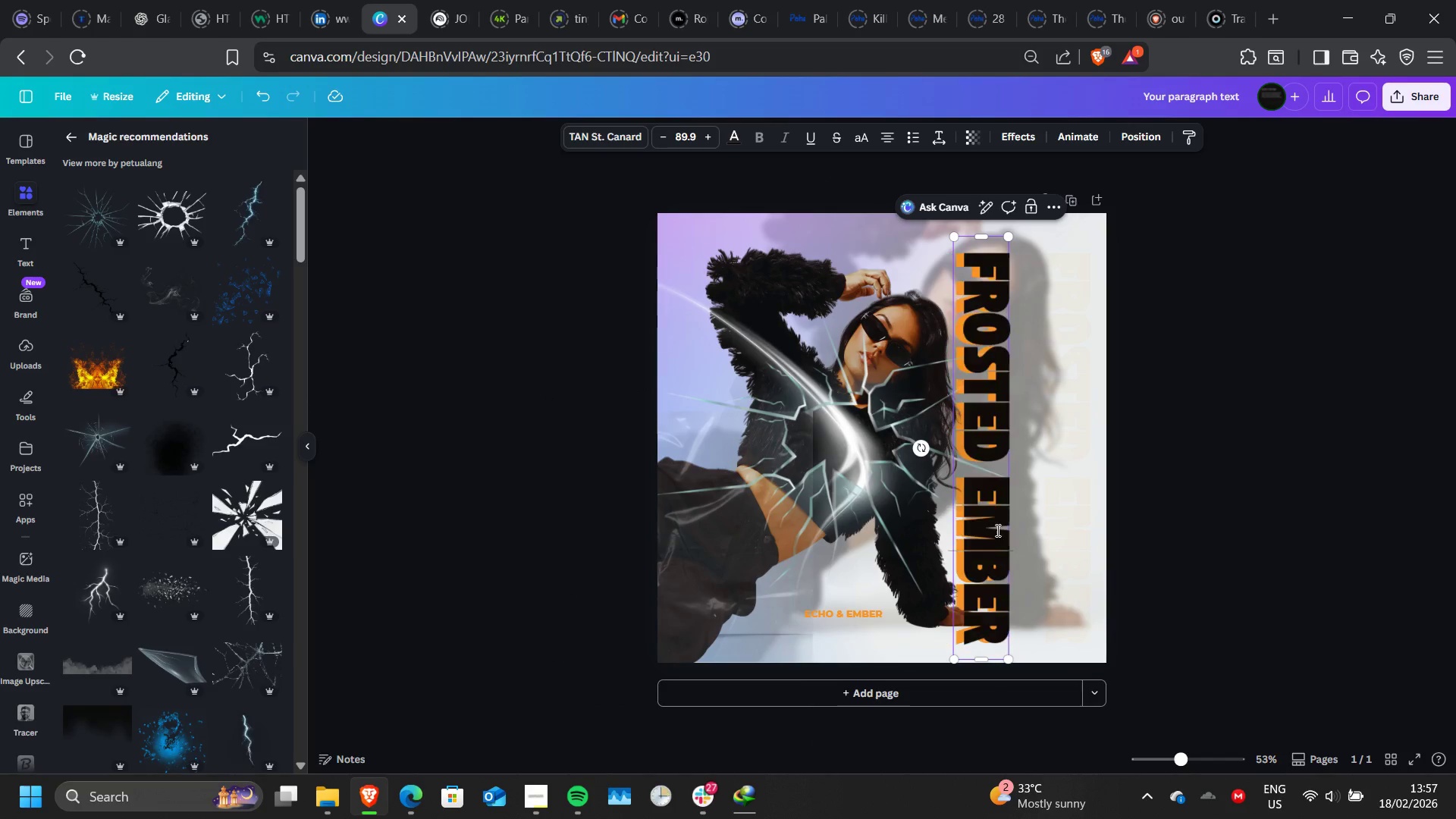 
double_click([996, 530])
 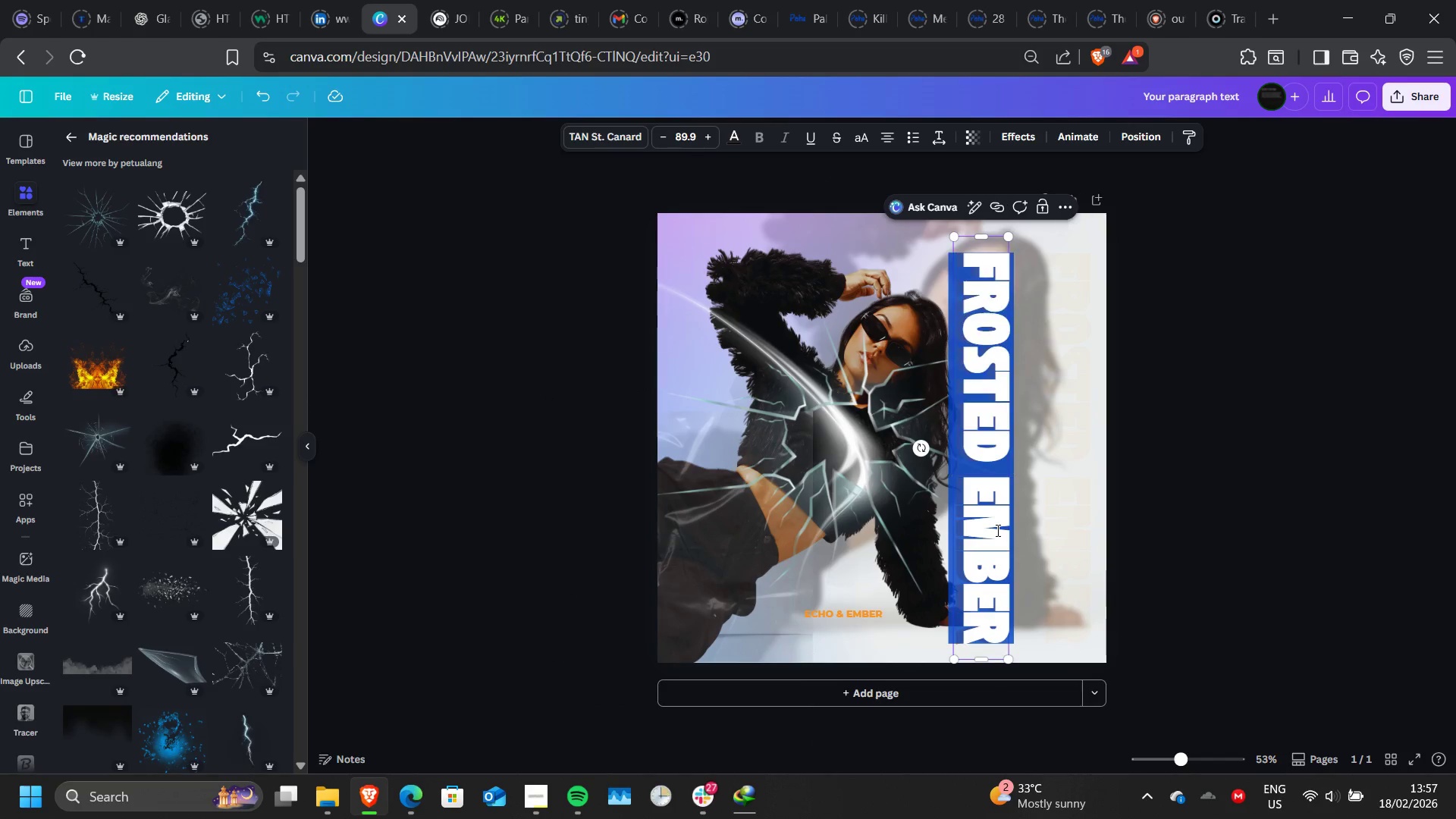 
triple_click([996, 530])
 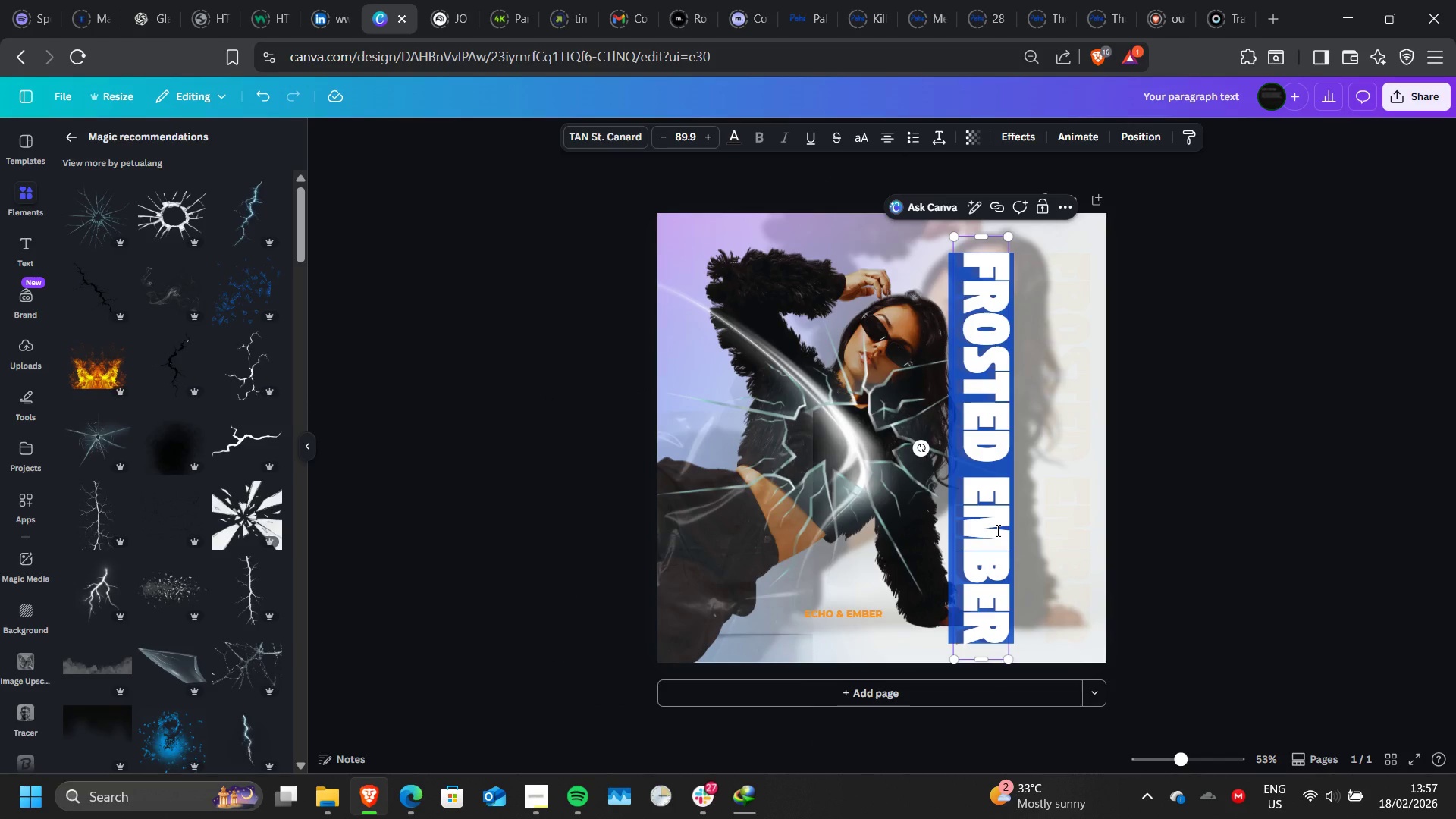 
left_click([996, 530])
 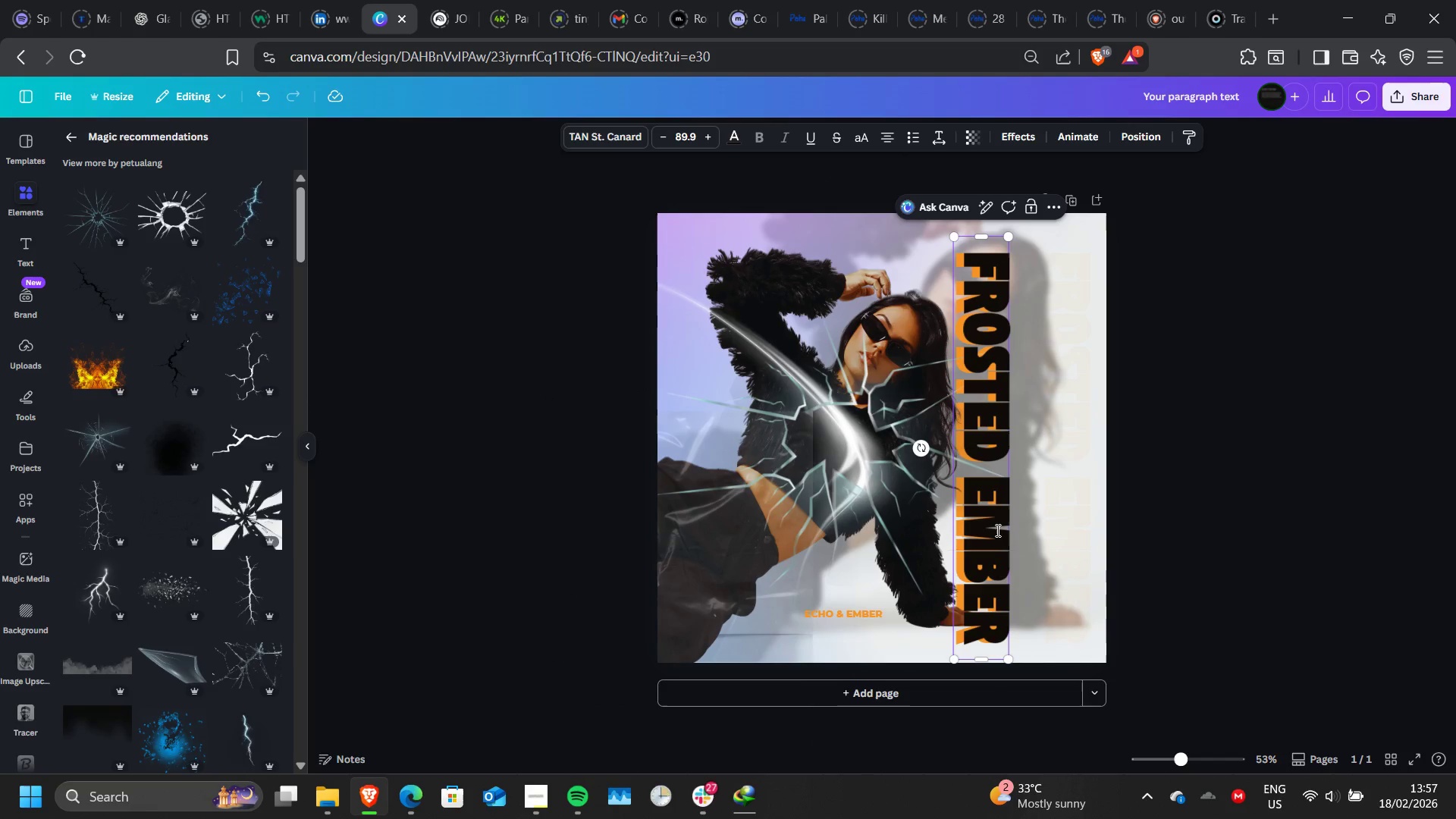 
left_click([996, 530])
 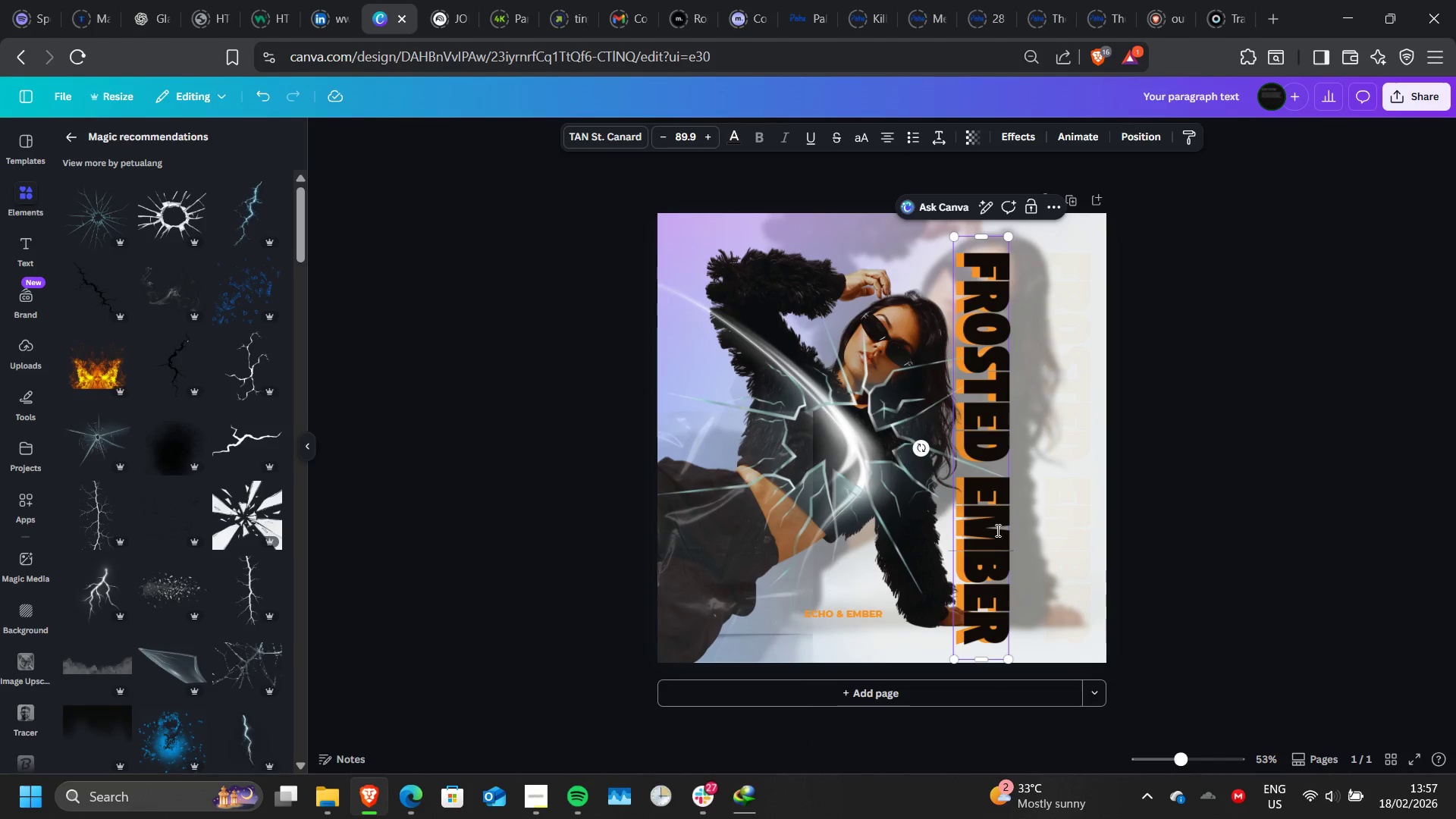 
left_click([996, 530])
 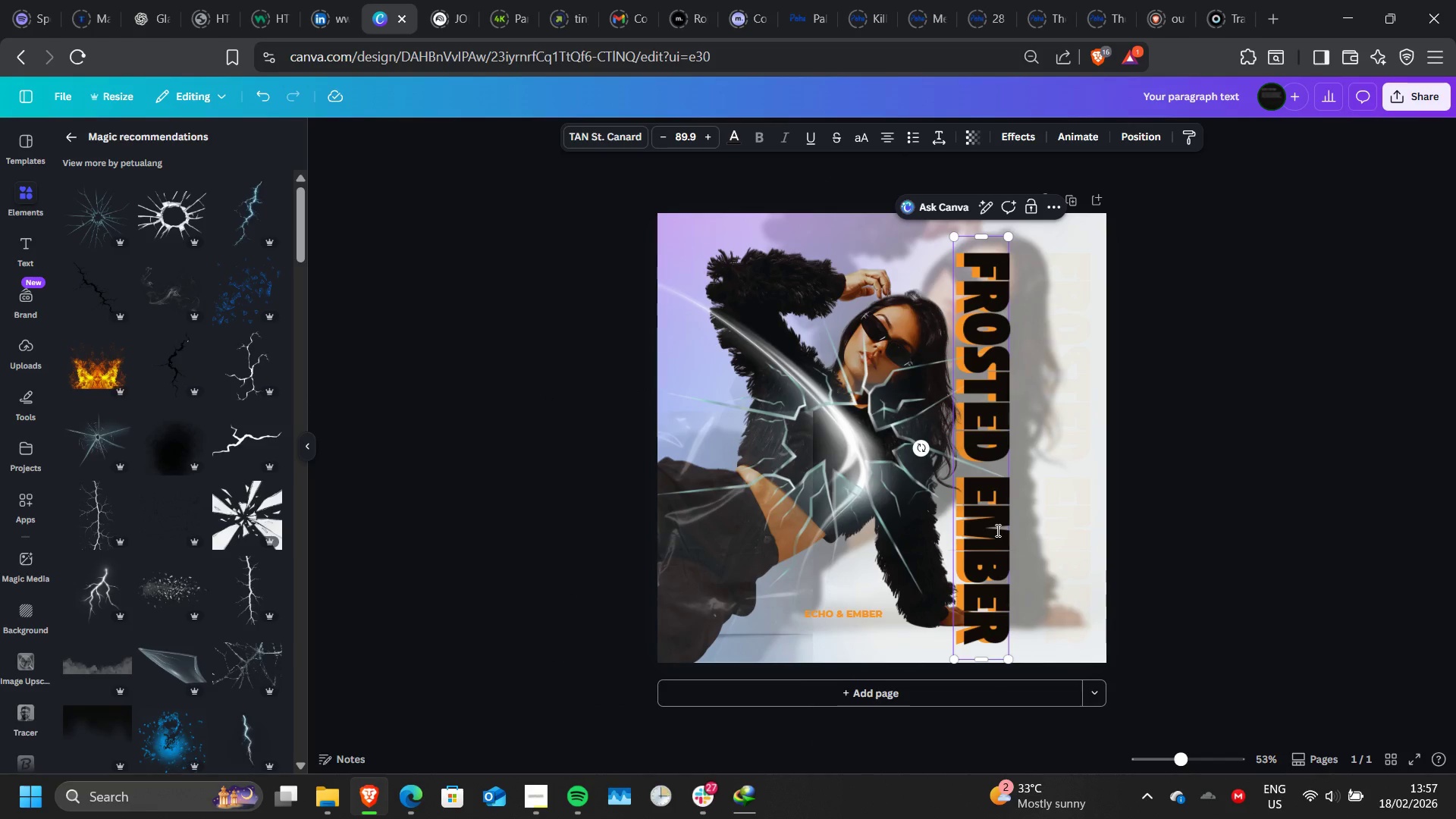 
double_click([996, 530])
 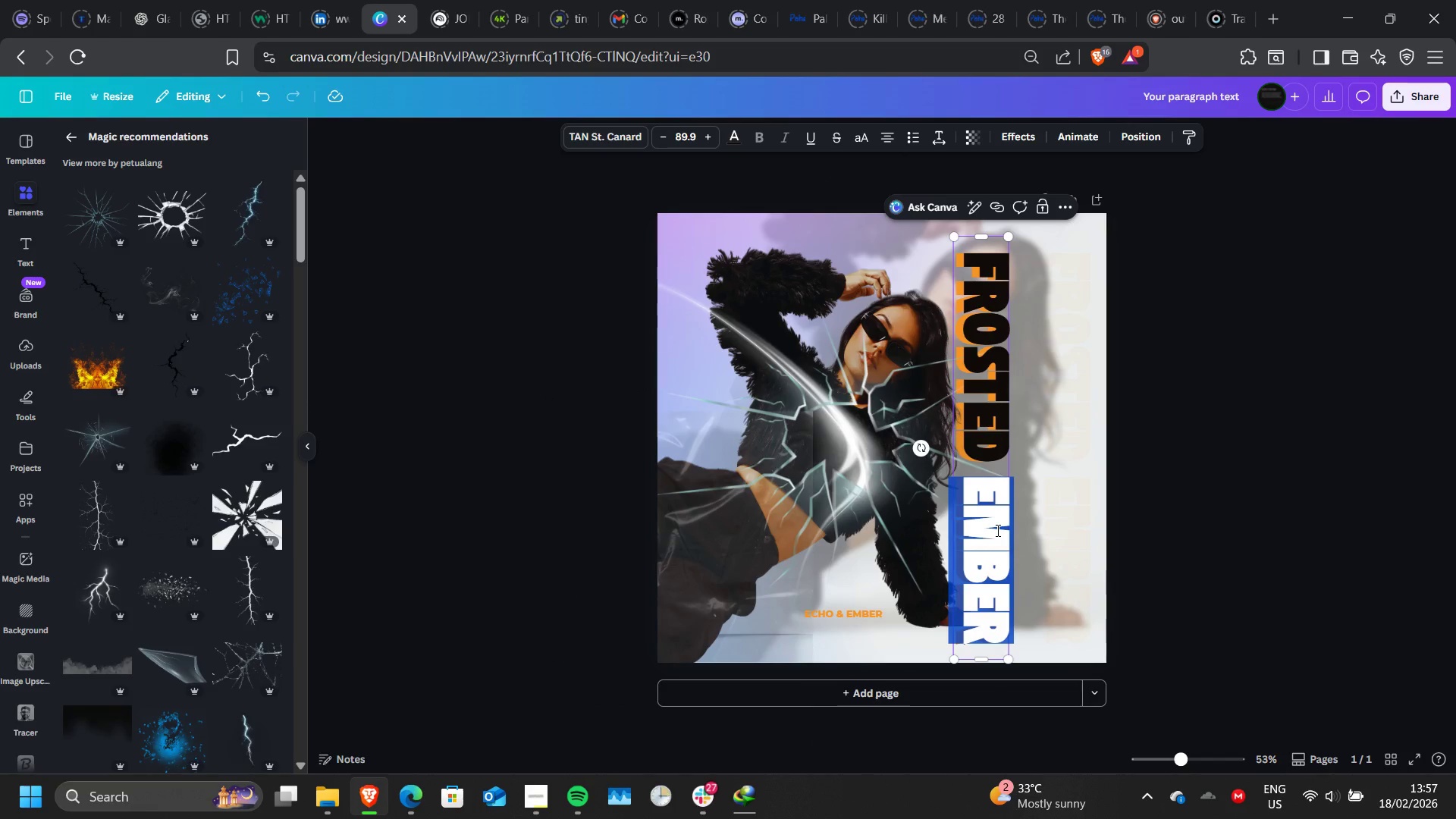 
type(MIDNIGHT)
 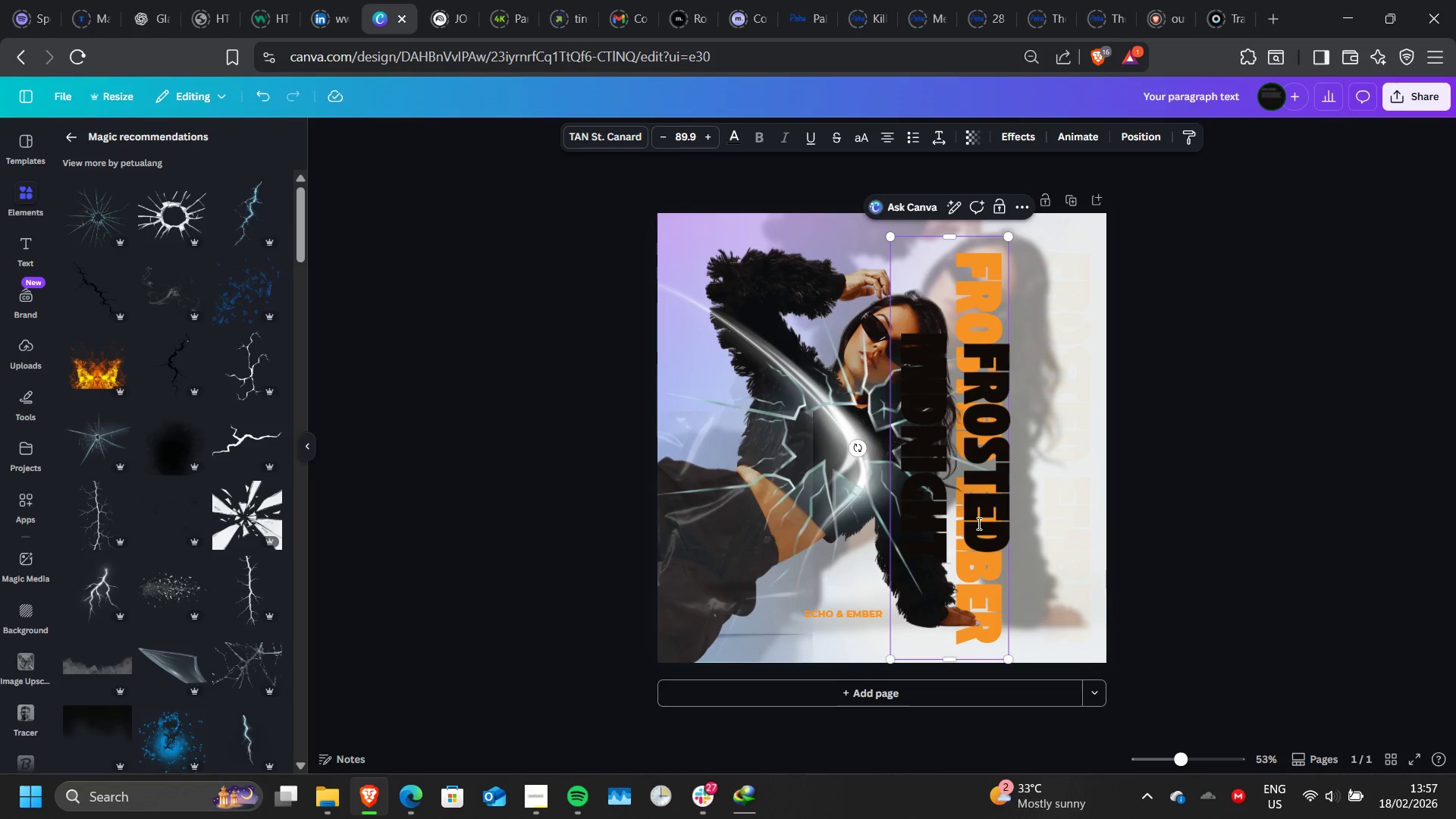 
left_click_drag(start_coordinate=[977, 523], to_coordinate=[1053, 509])
 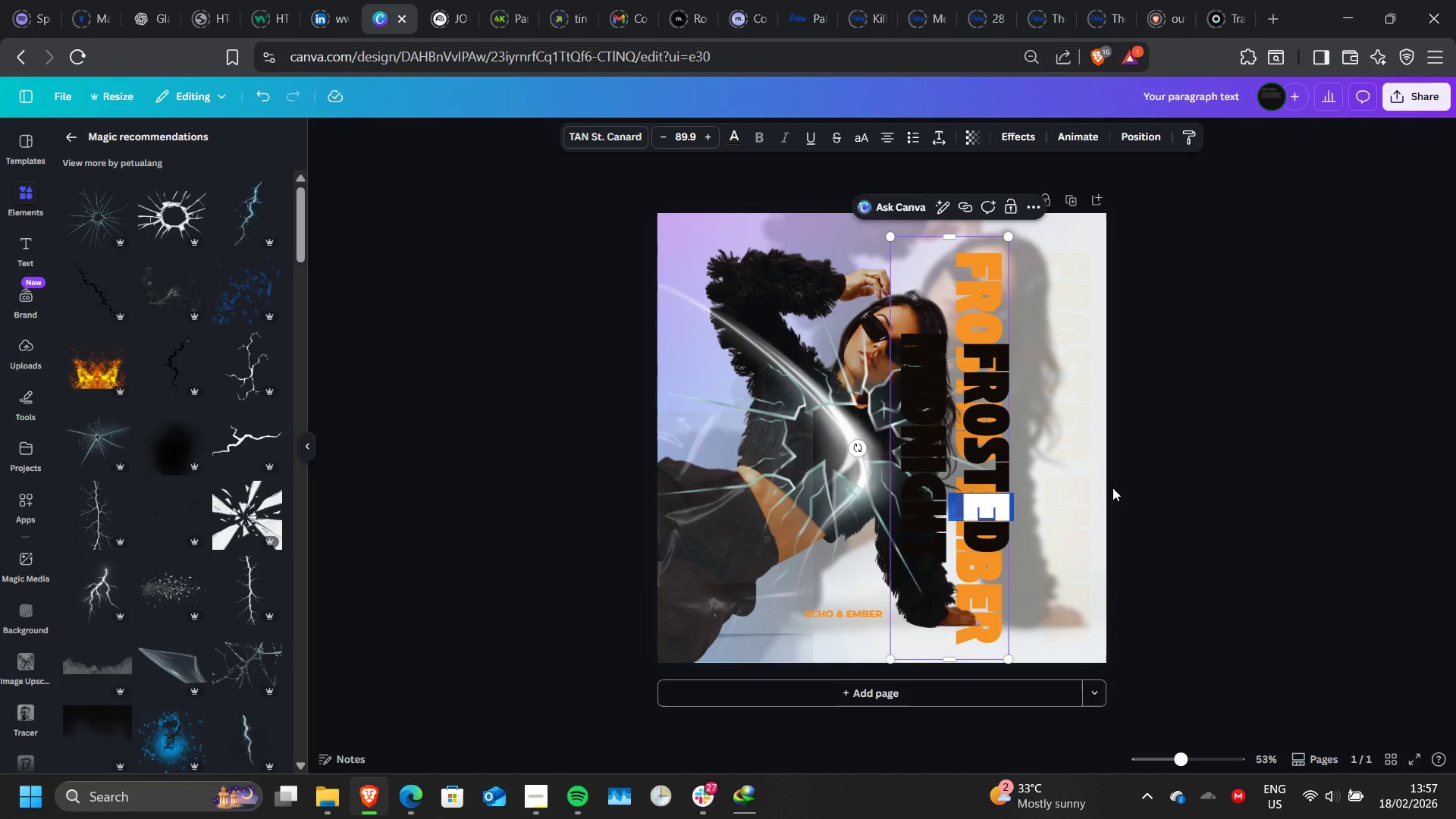 
left_click([1112, 488])
 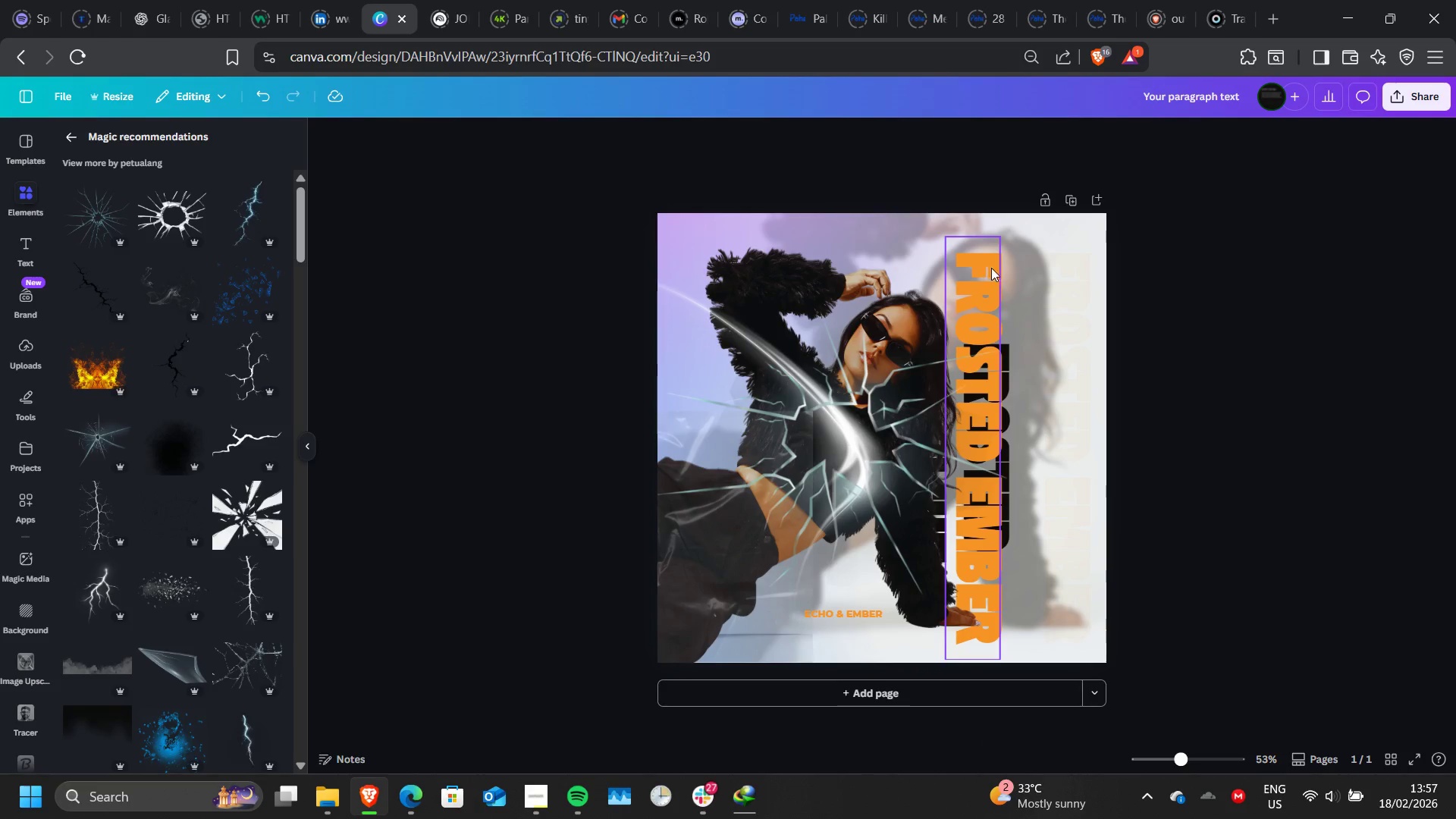 
left_click([994, 269])
 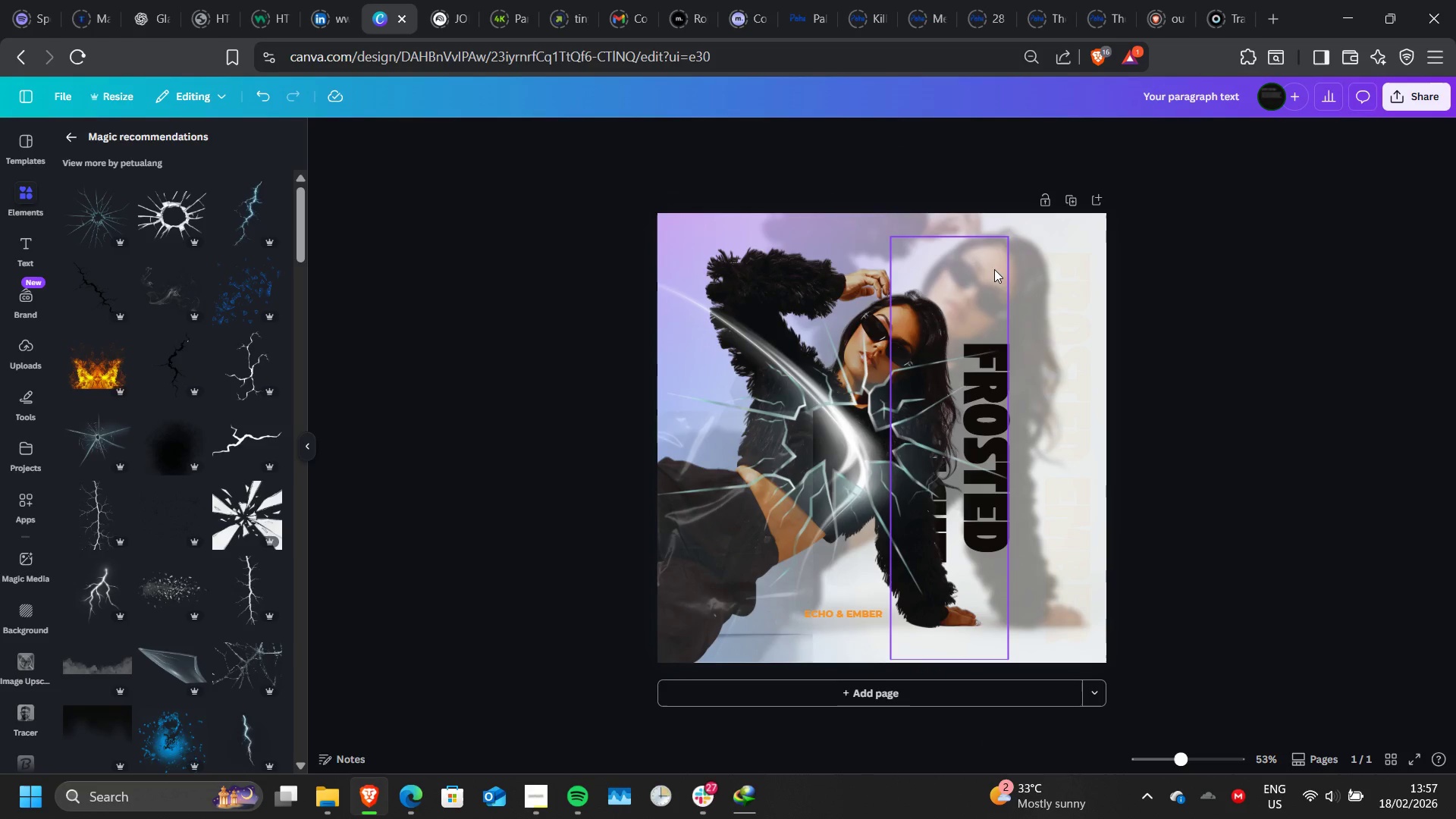 
key(Delete)
 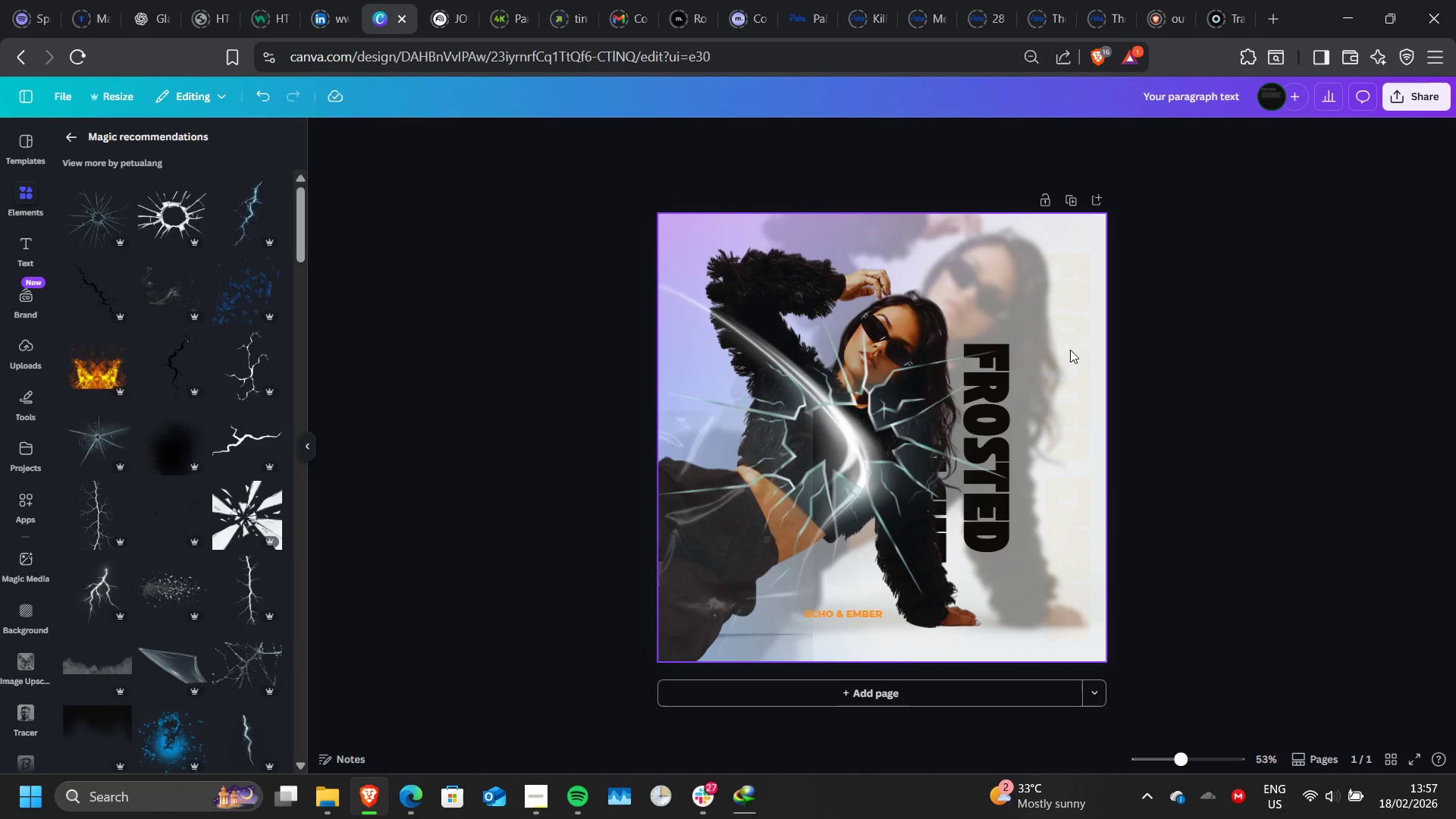 
left_click([1070, 350])
 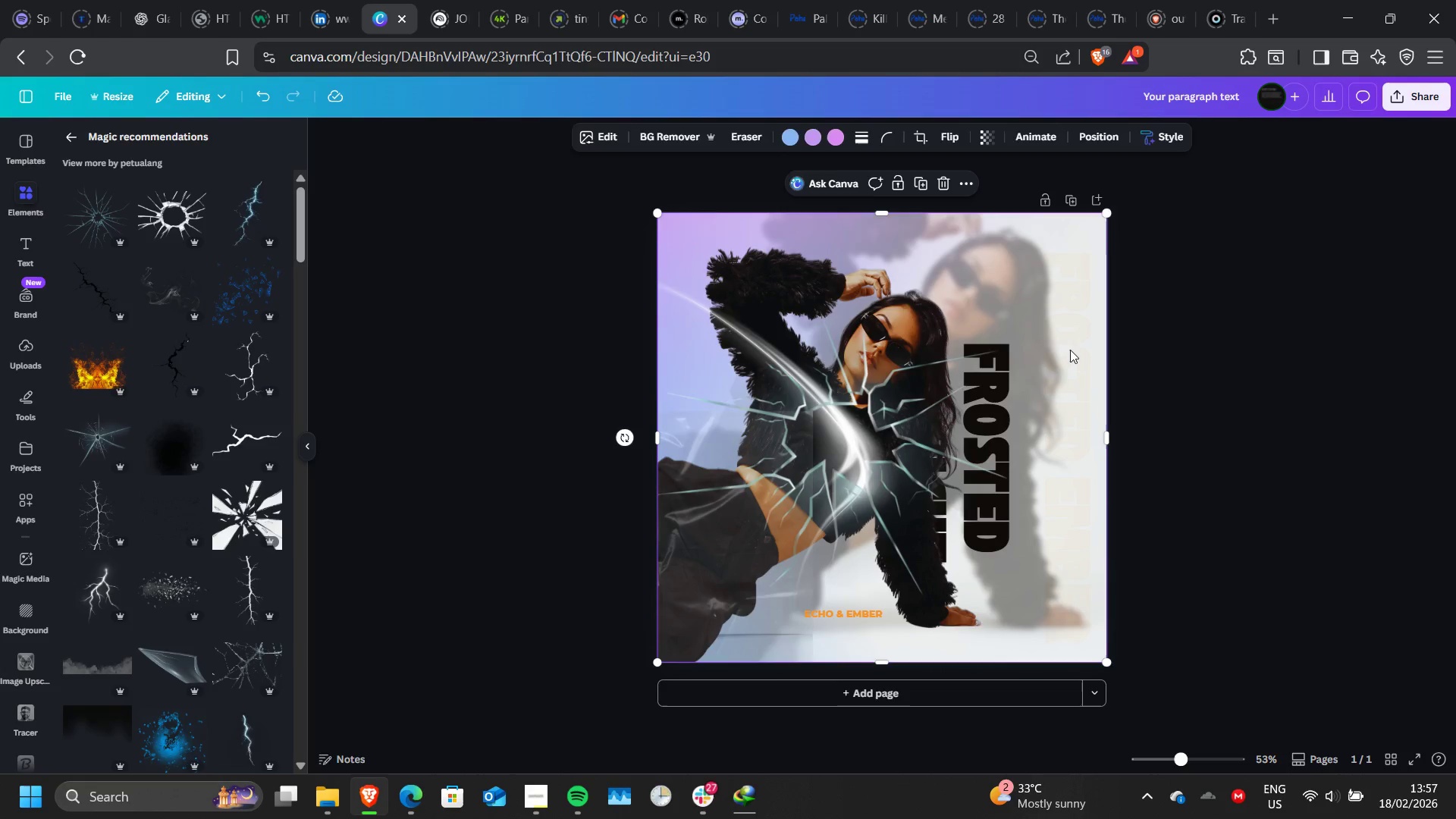 
key(Delete)
 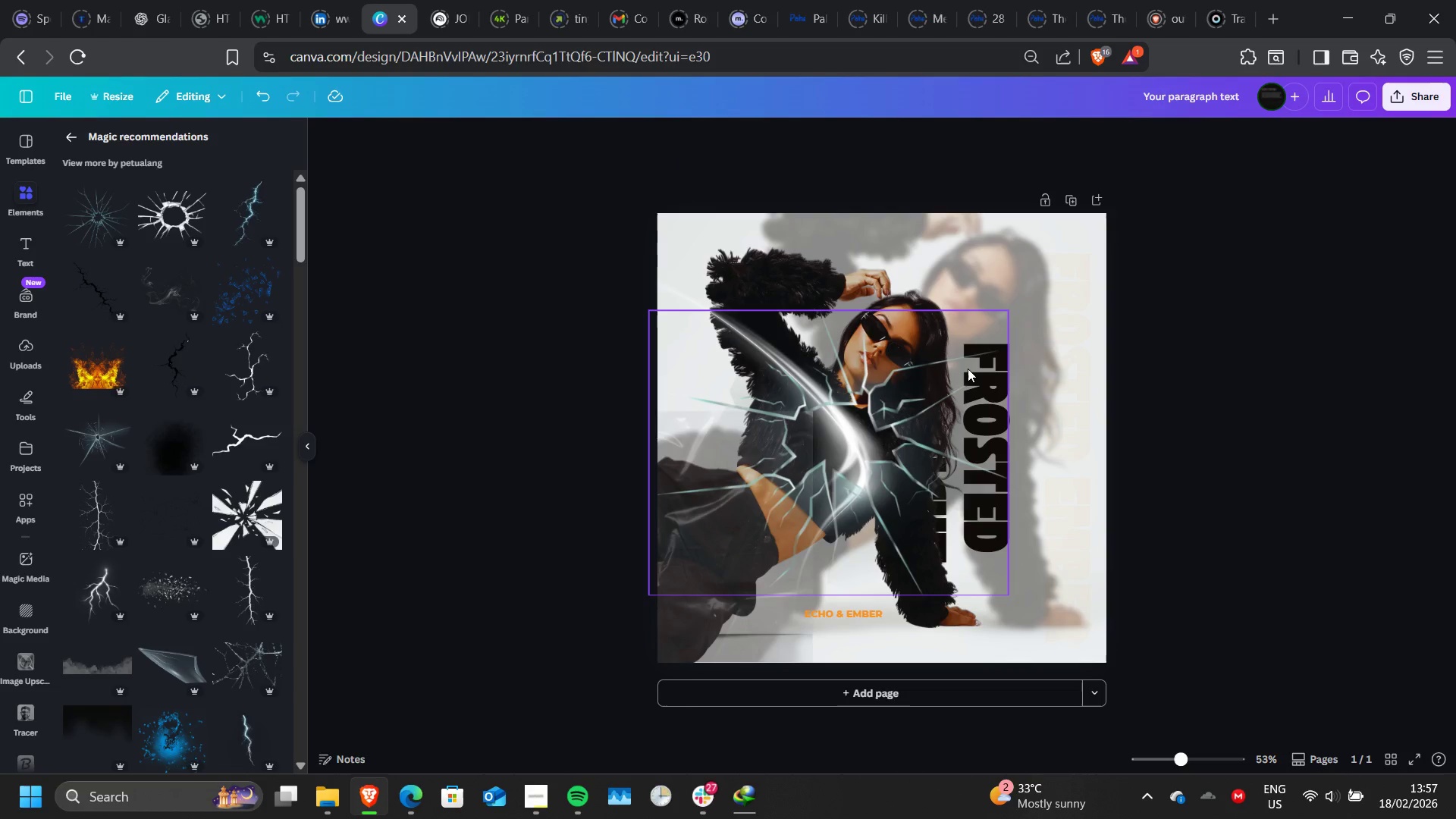 
key(Control+ControlLeft)
 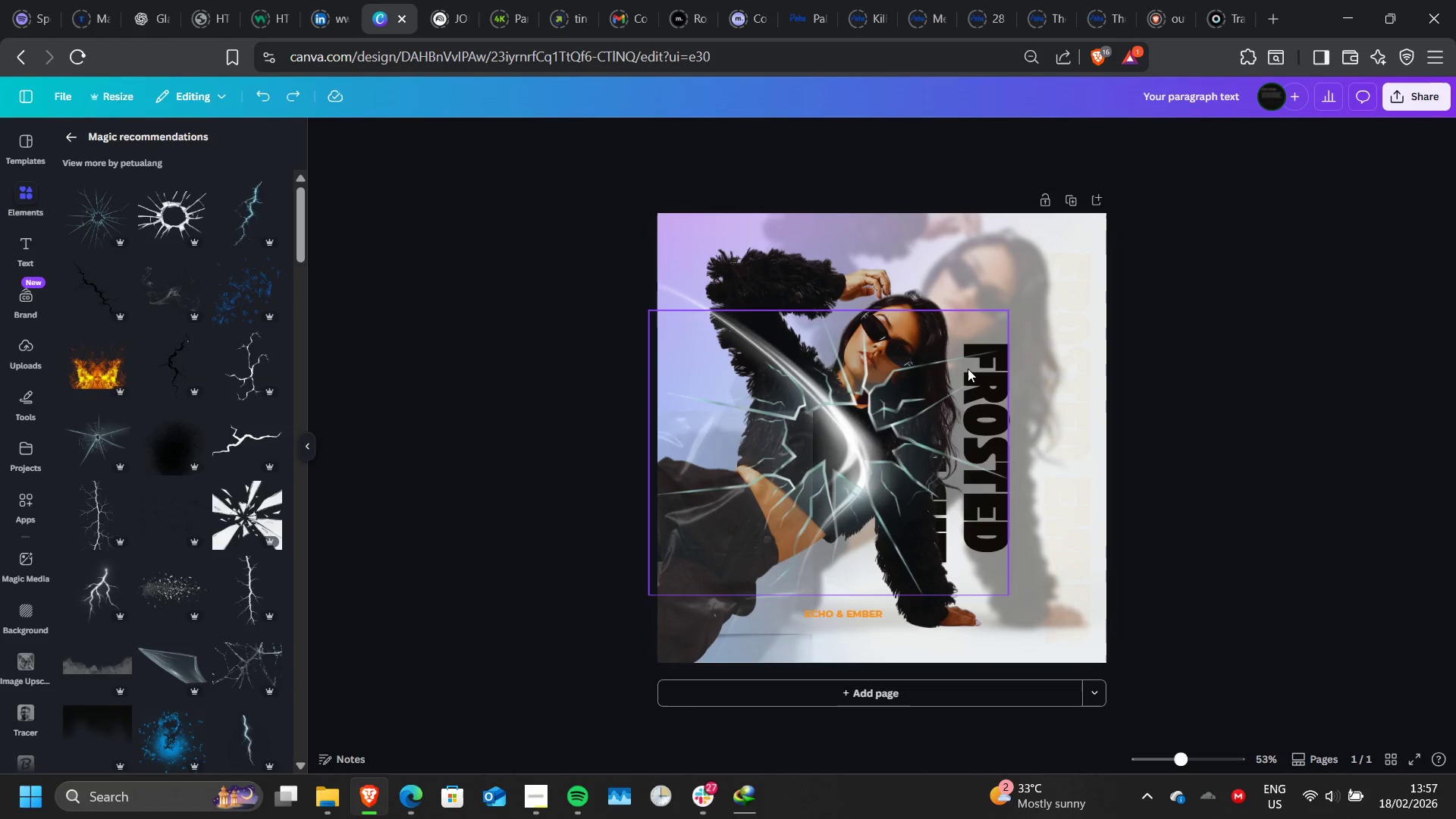 
key(Control+Z)
 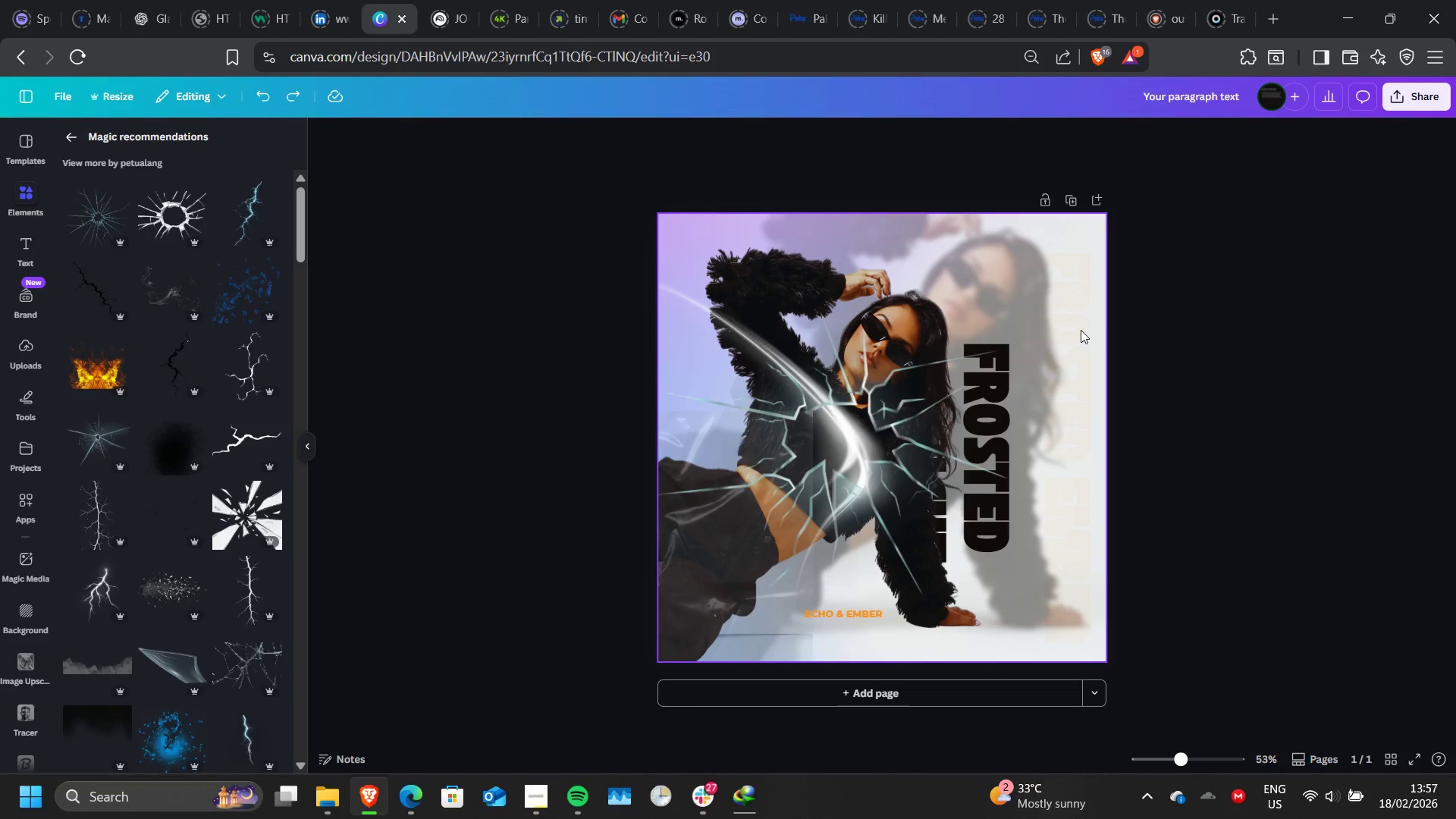 
left_click([1081, 330])
 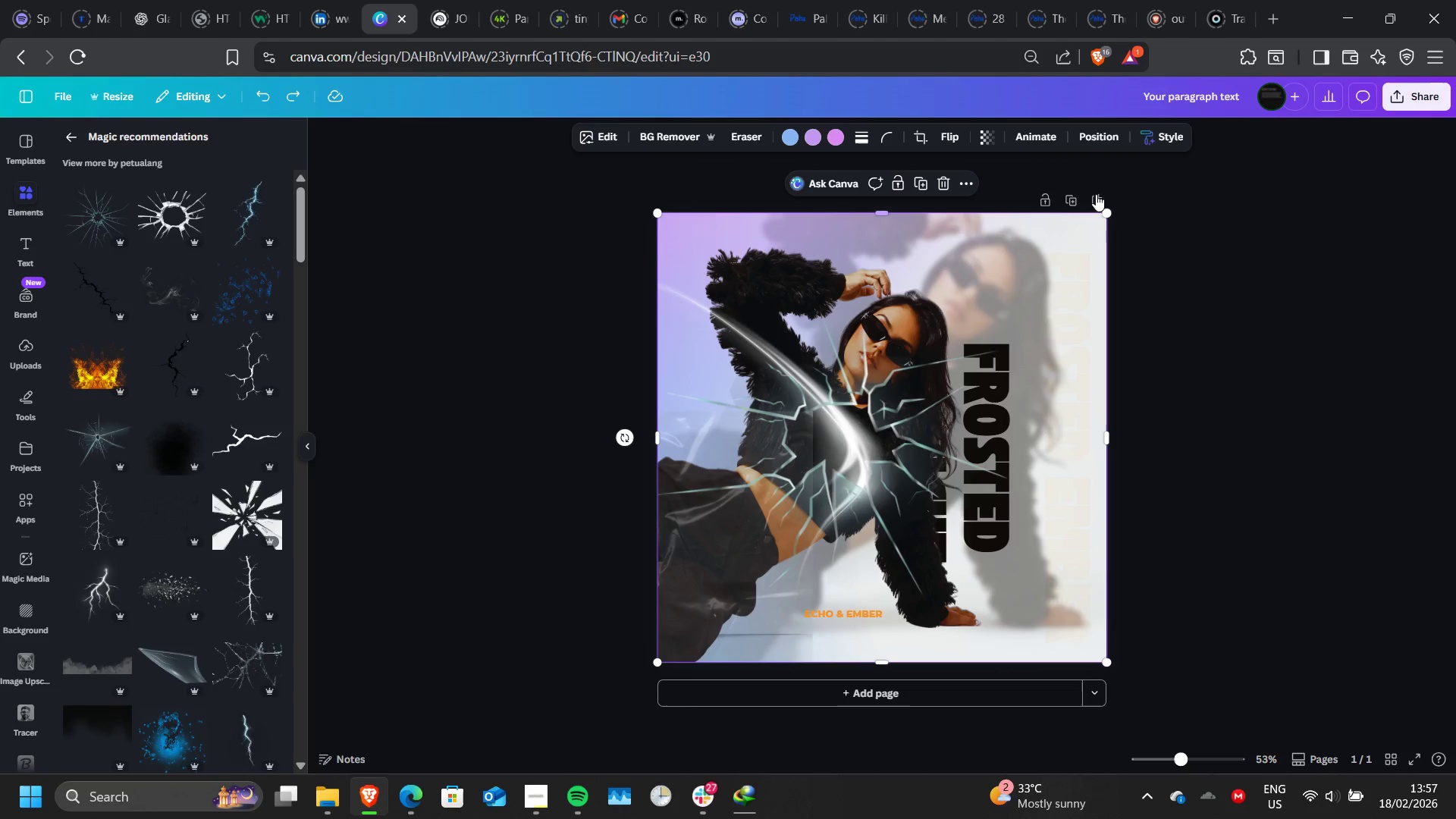 
left_click([1094, 142])
 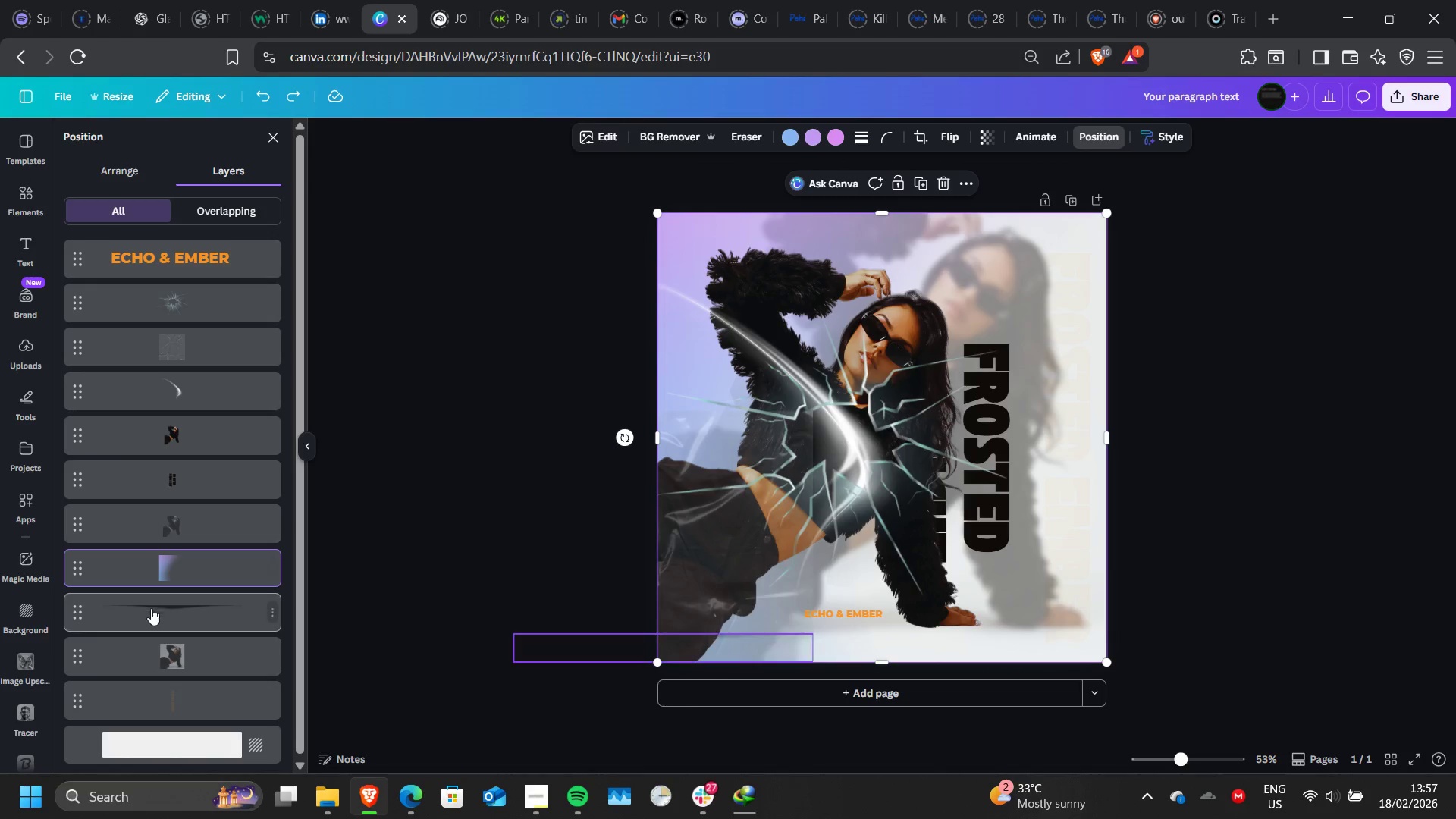 
scroll: coordinate [154, 541], scroll_direction: down, amount: 2.0
 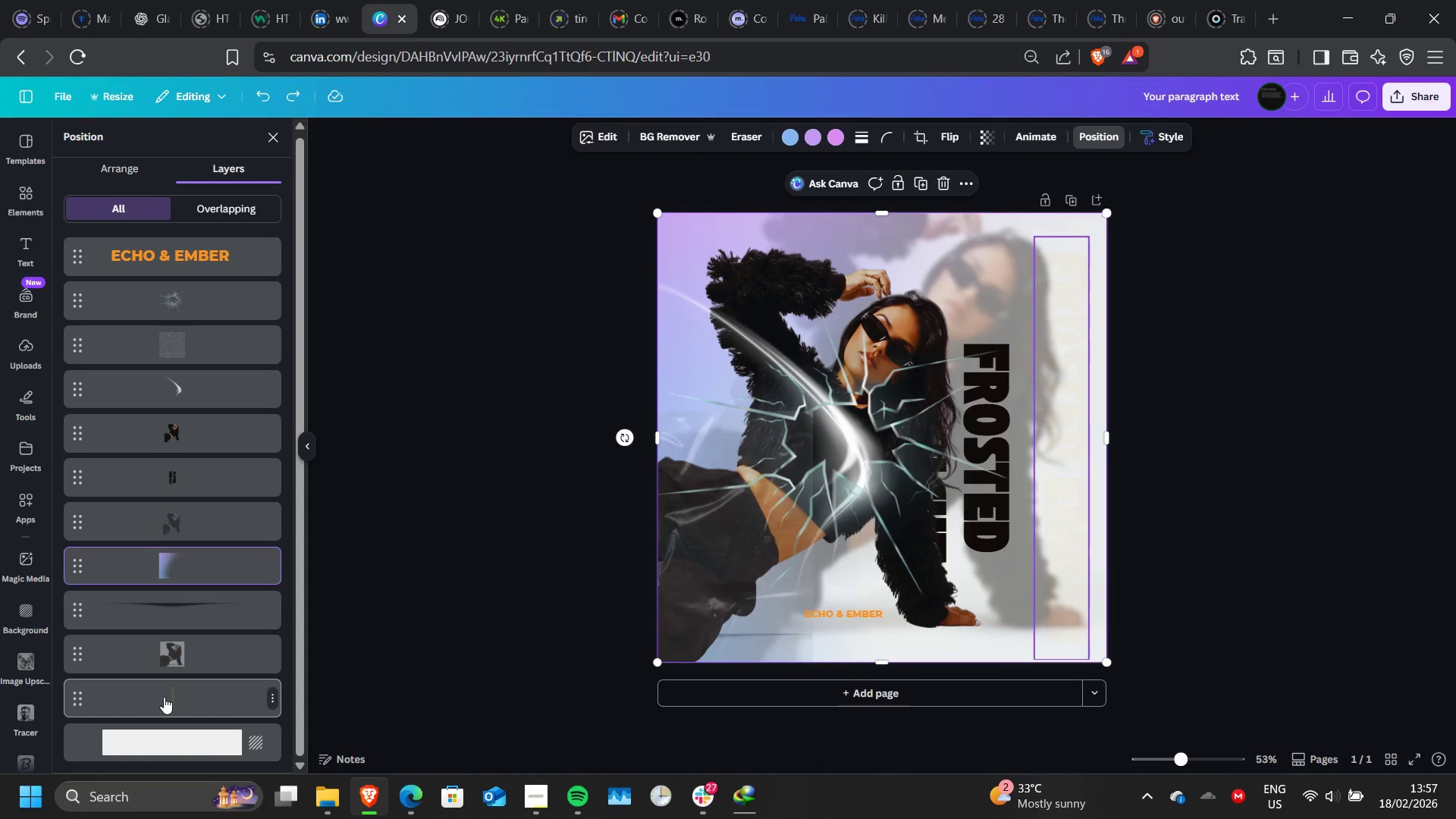 
left_click([164, 697])
 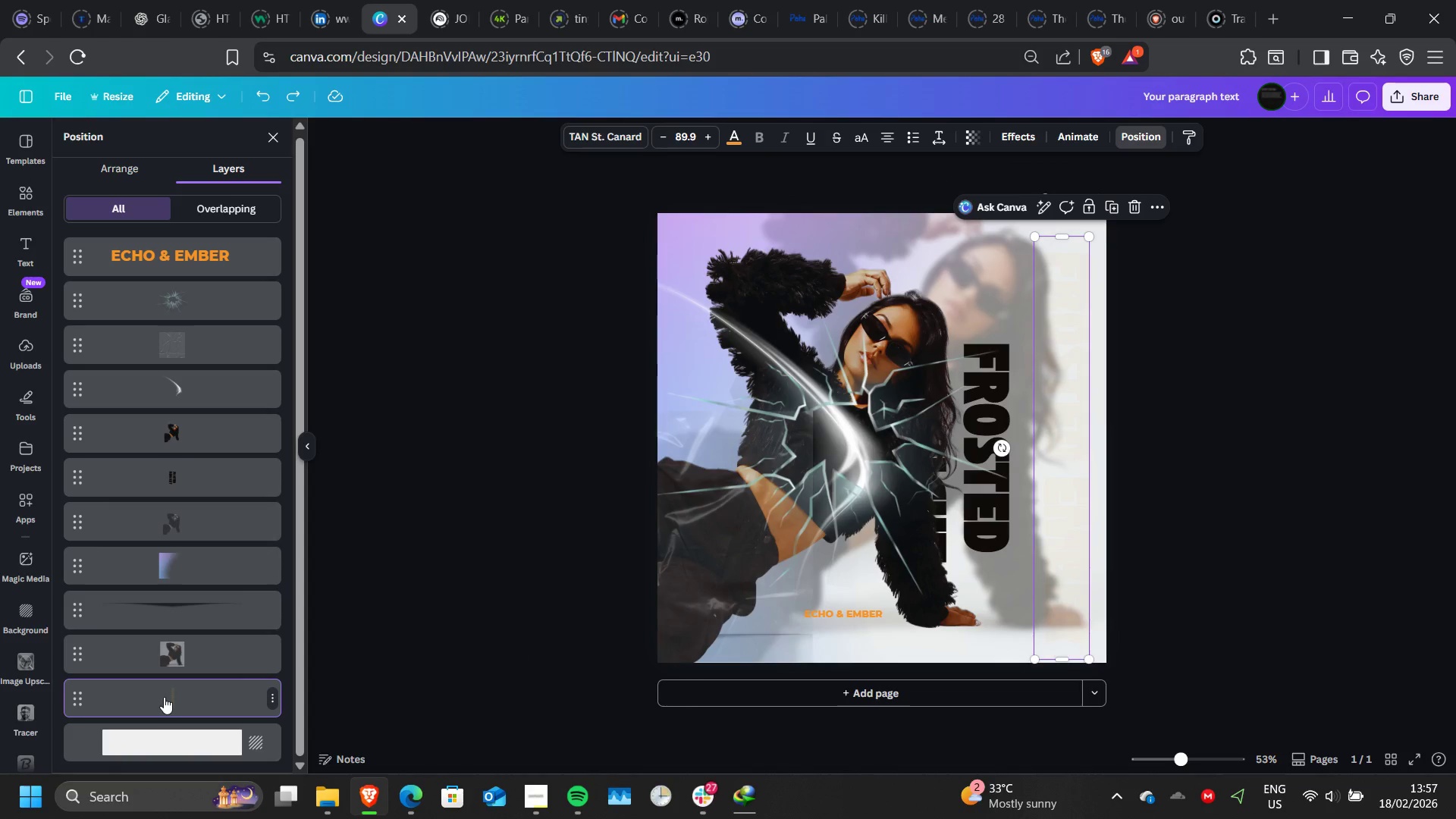 
key(Delete)
 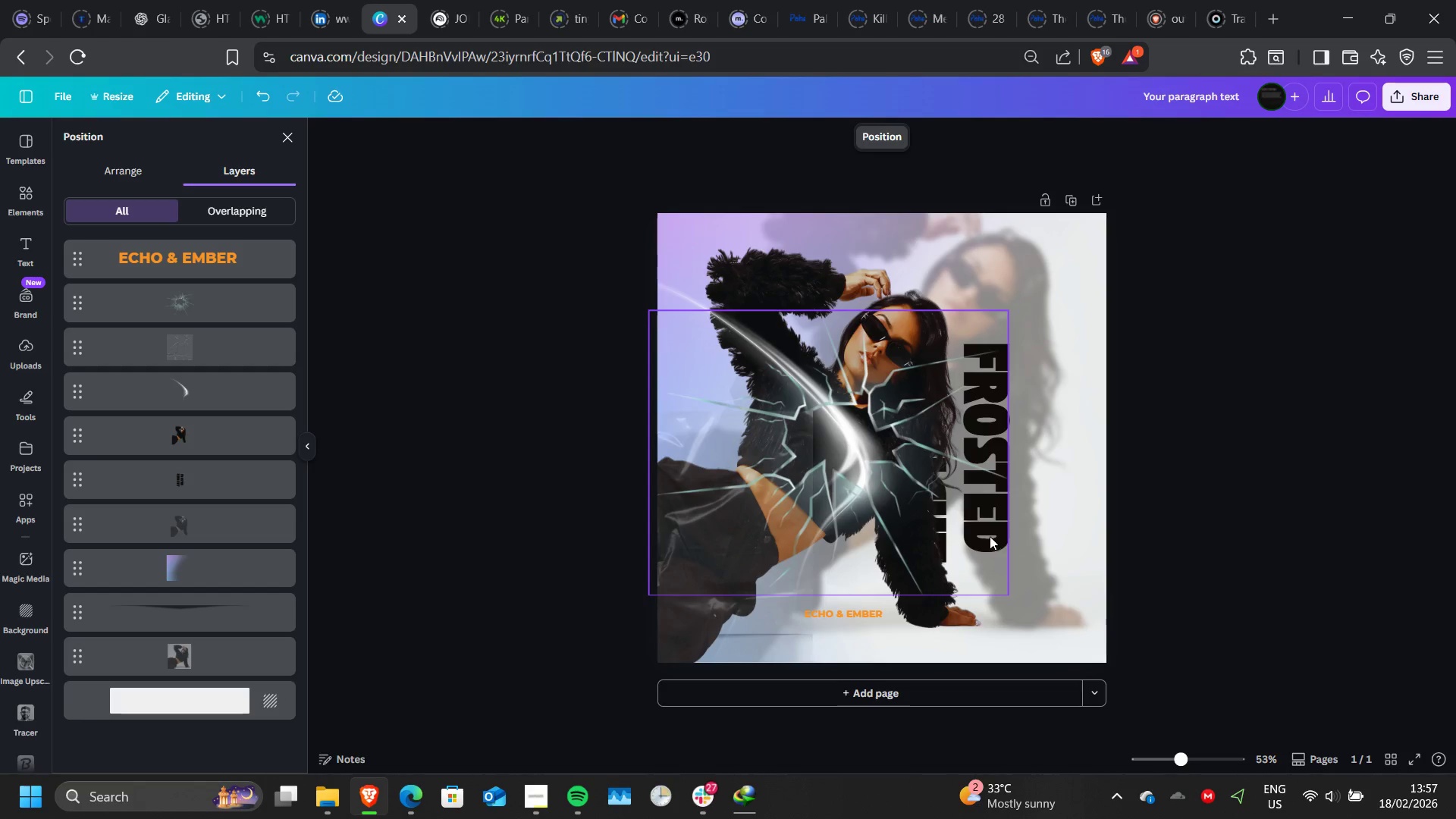 
left_click([995, 535])
 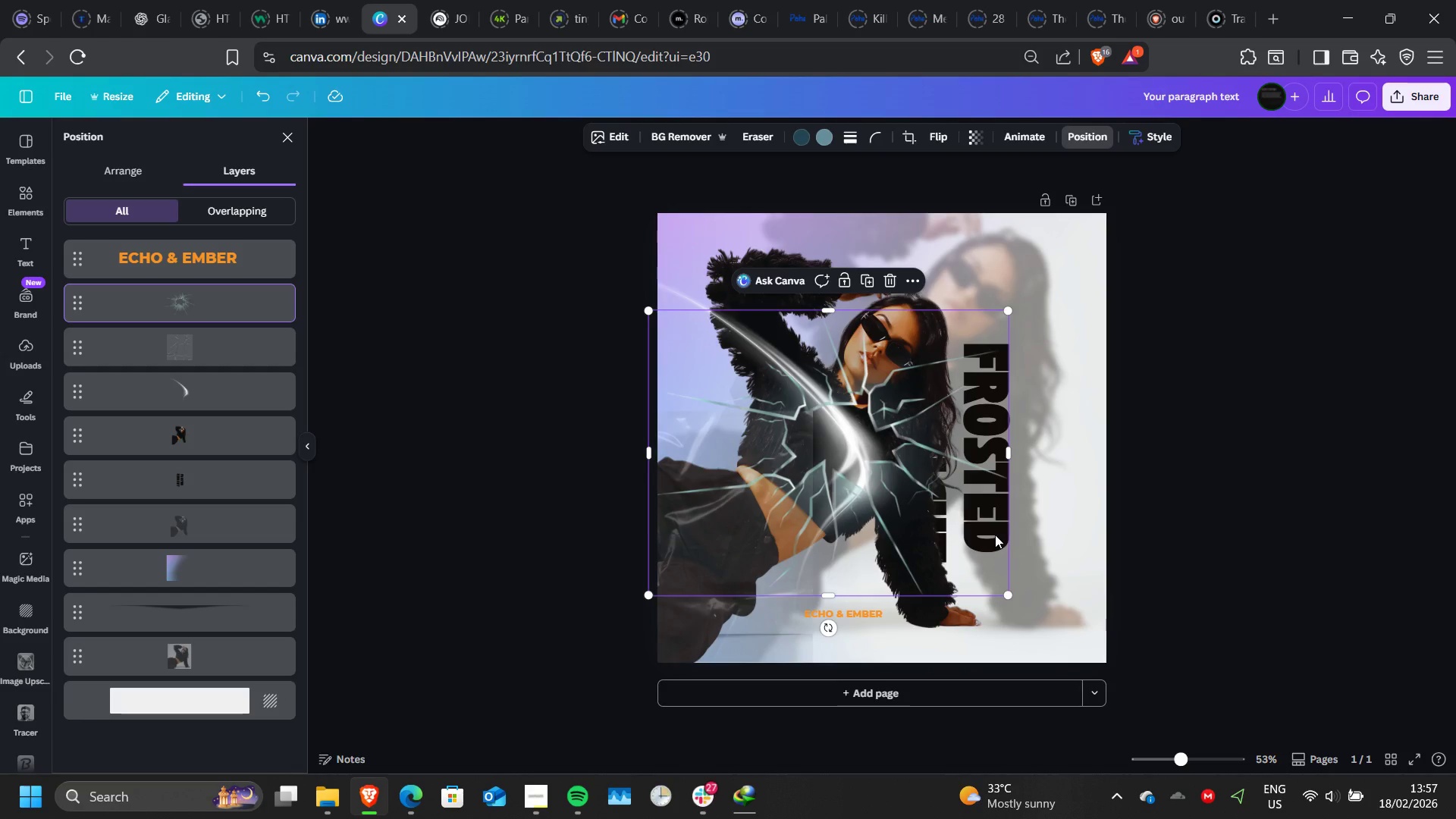 
left_click_drag(start_coordinate=[995, 535], to_coordinate=[880, 647])
 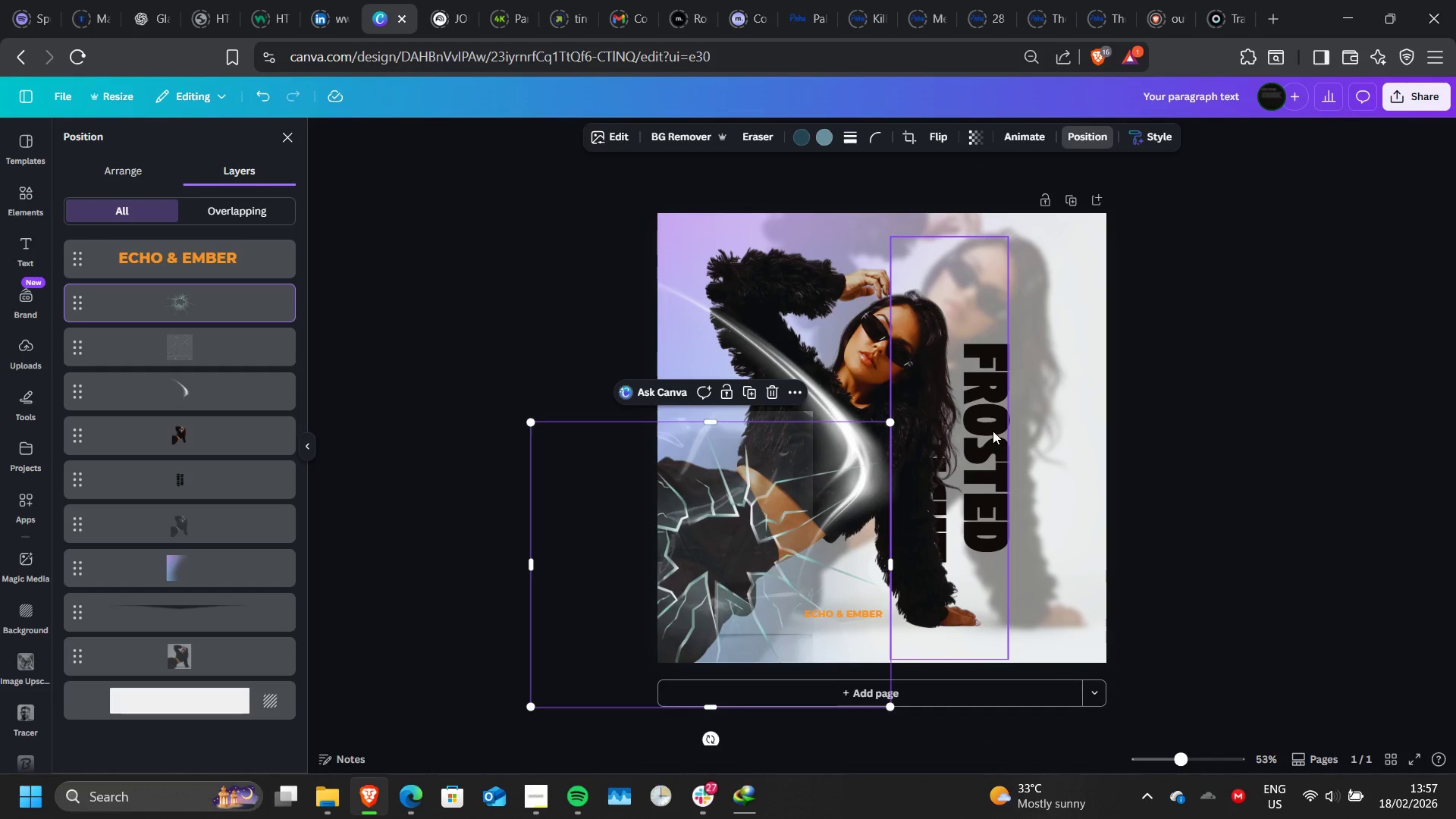 
left_click_drag(start_coordinate=[993, 431], to_coordinate=[1043, 413])
 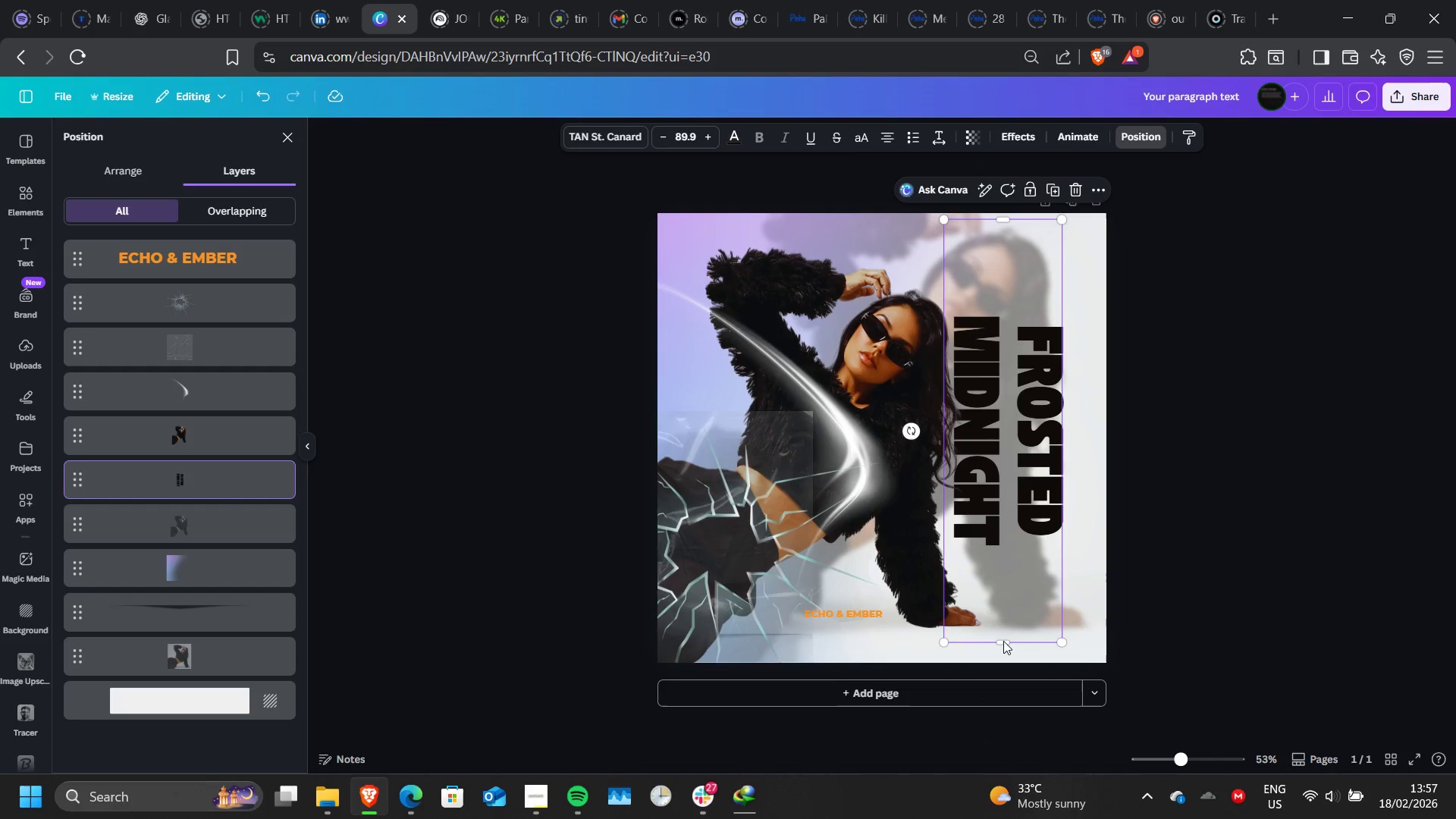 
left_click_drag(start_coordinate=[1003, 641], to_coordinate=[1003, 635])
 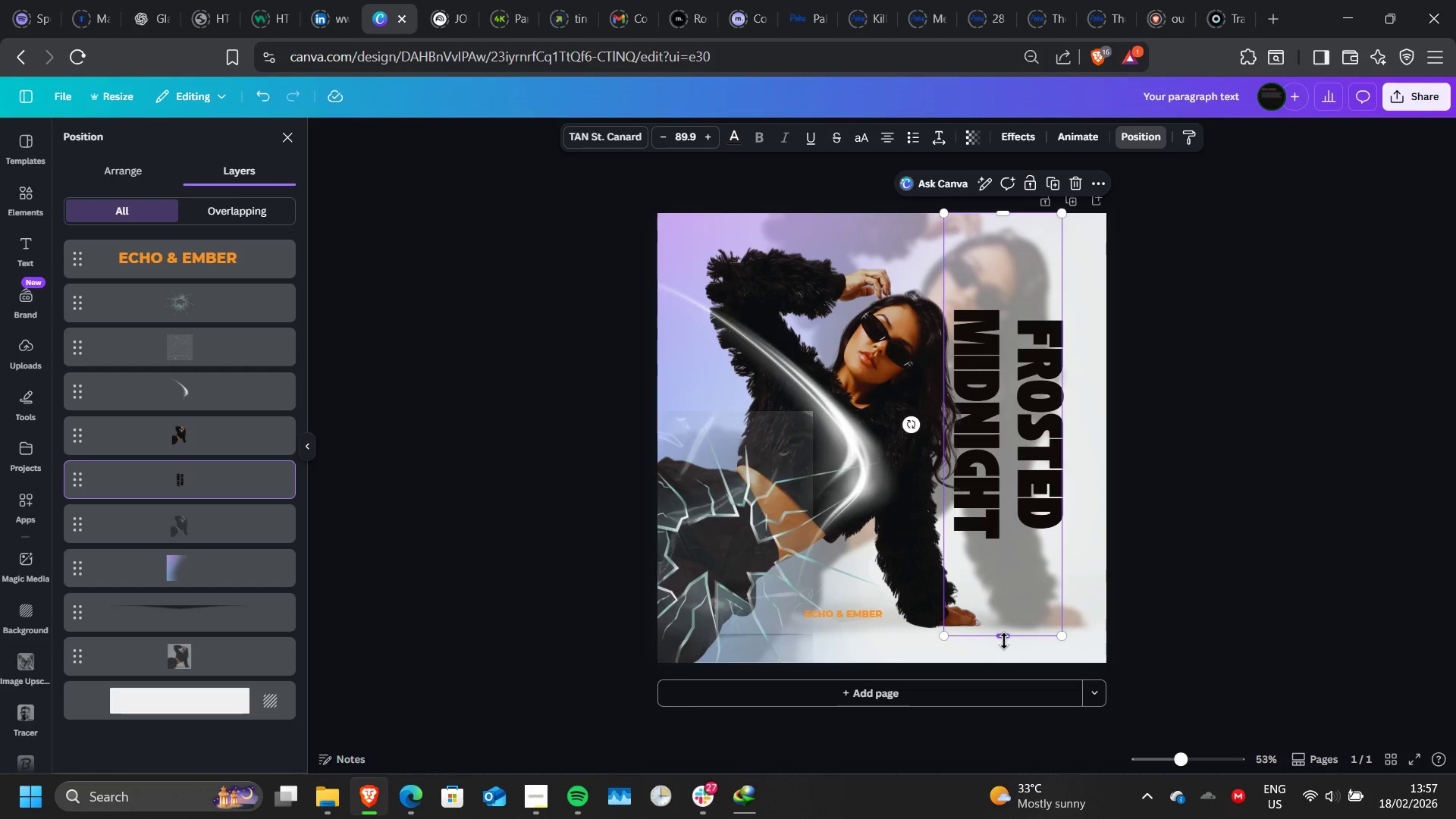 
left_click_drag(start_coordinate=[1004, 641], to_coordinate=[1034, 710])
 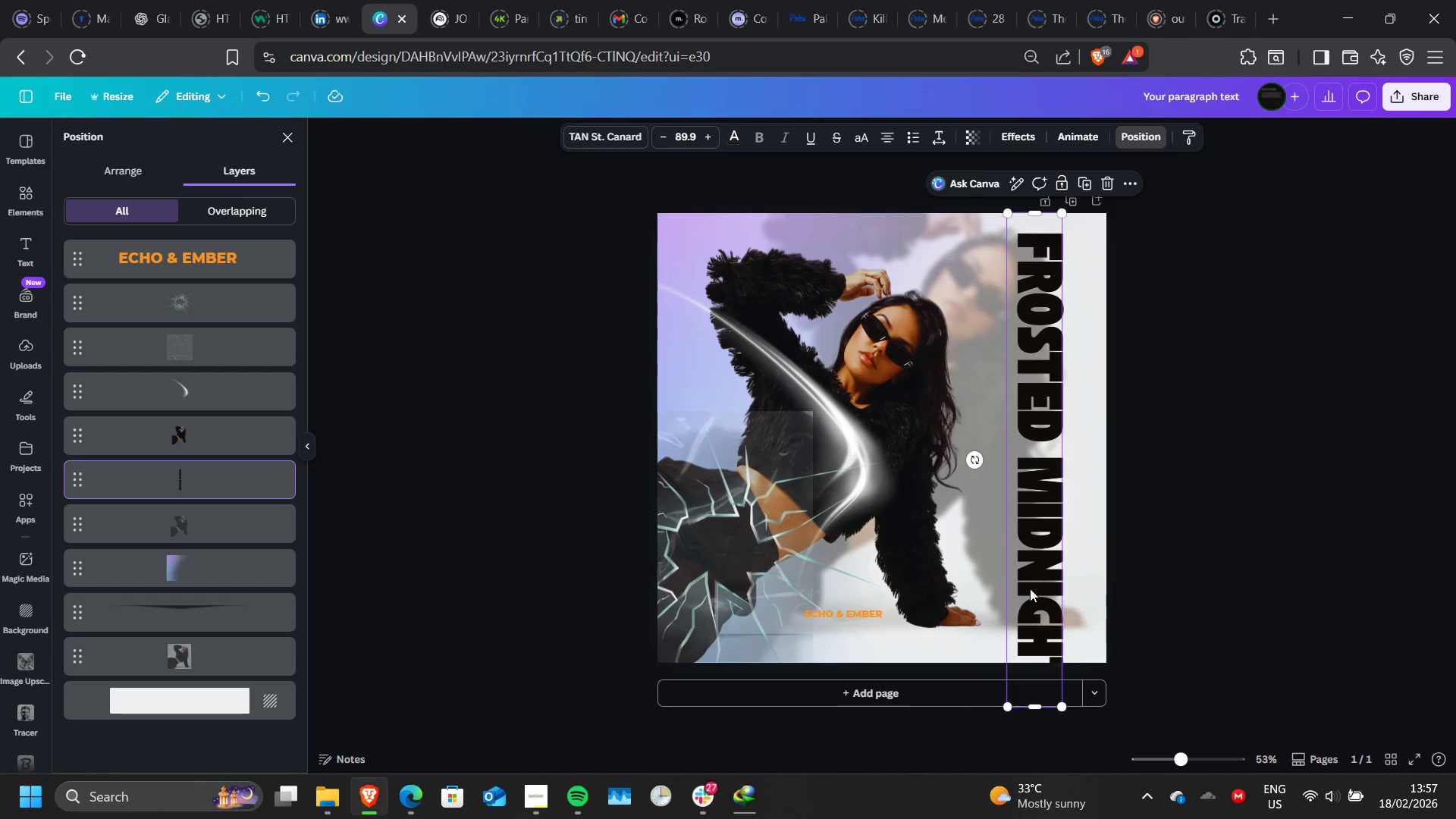 
left_click_drag(start_coordinate=[1030, 588], to_coordinate=[989, 560])
 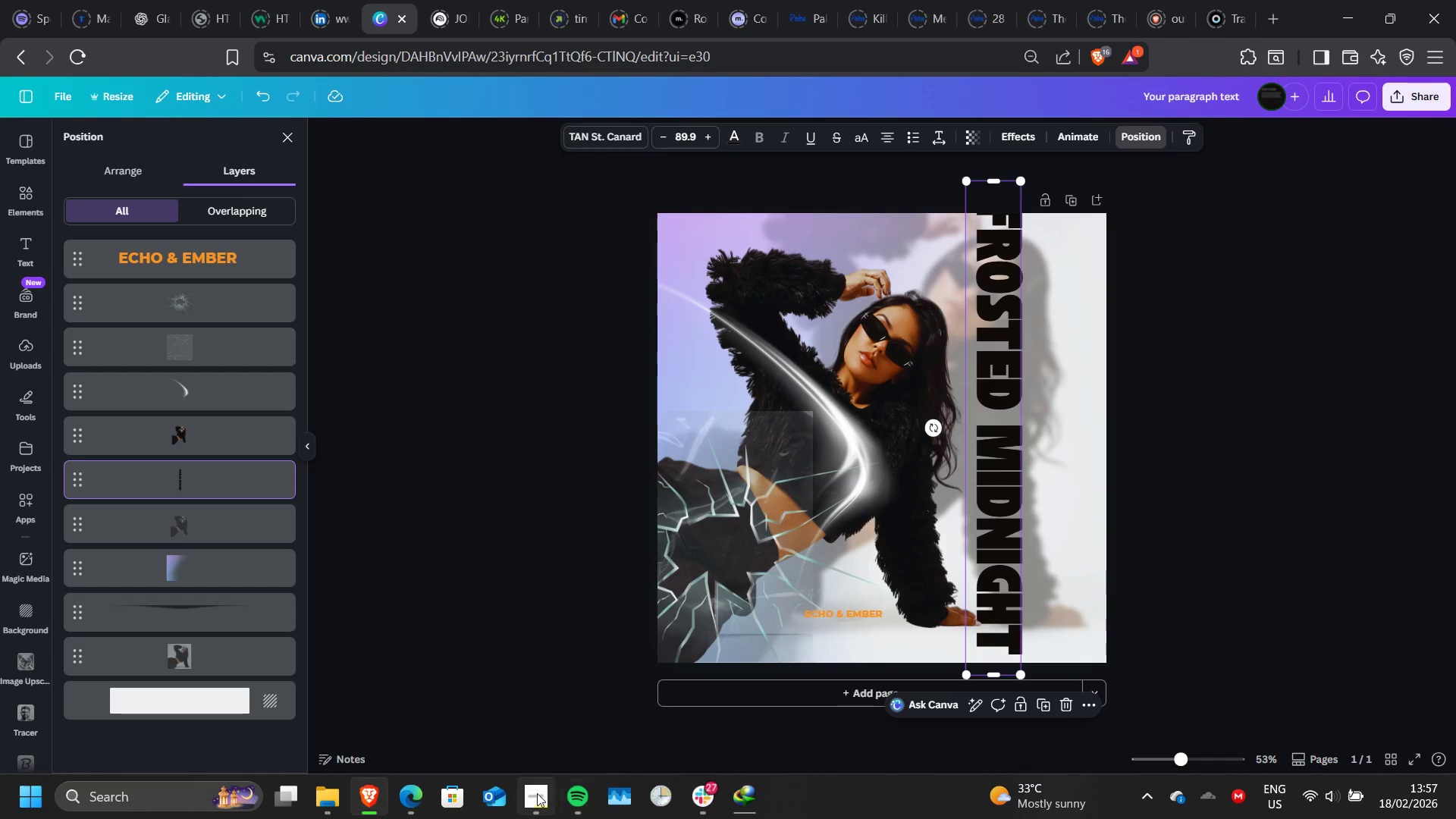 
left_click([537, 793])
 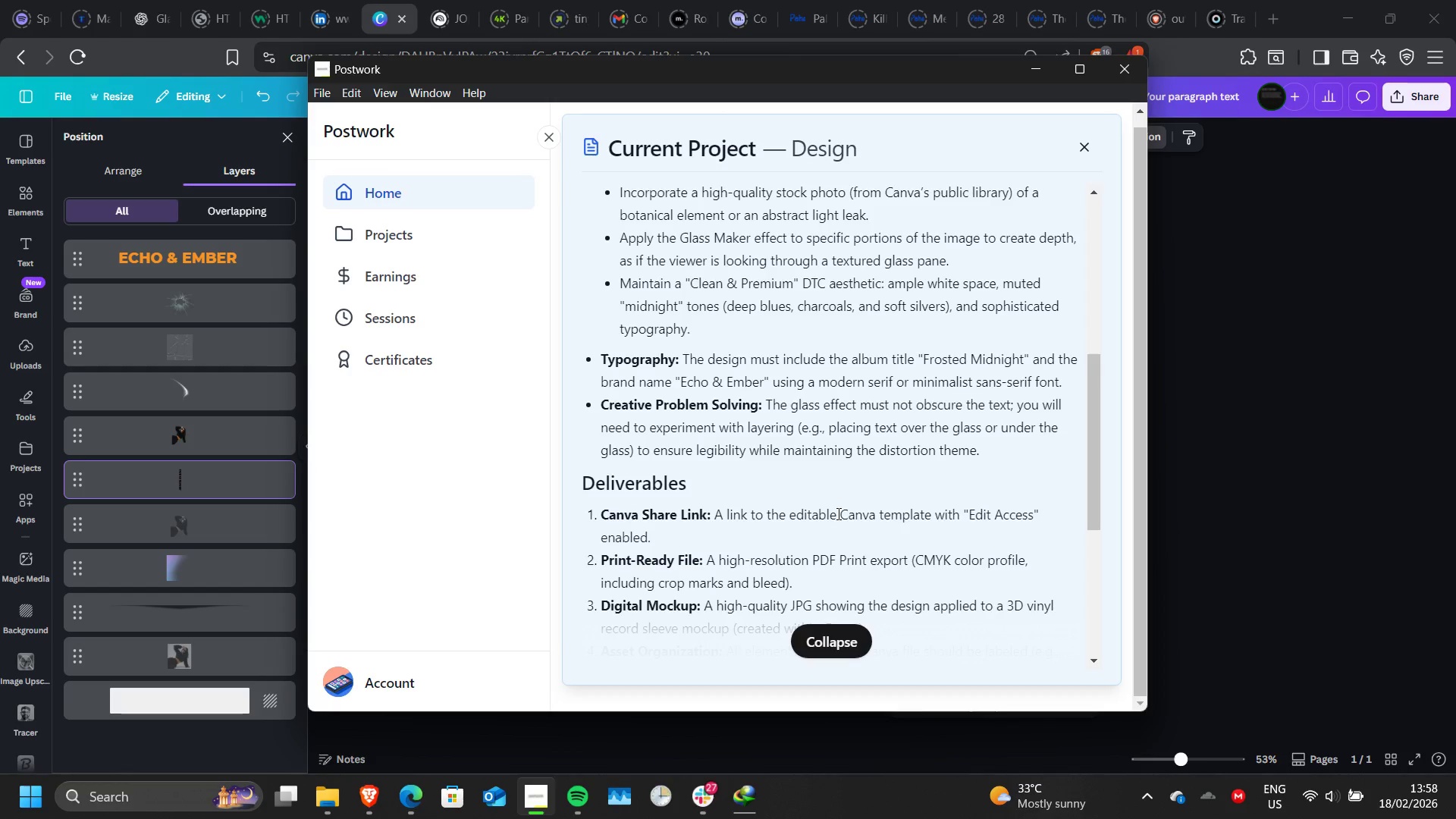 
wait(18.81)
 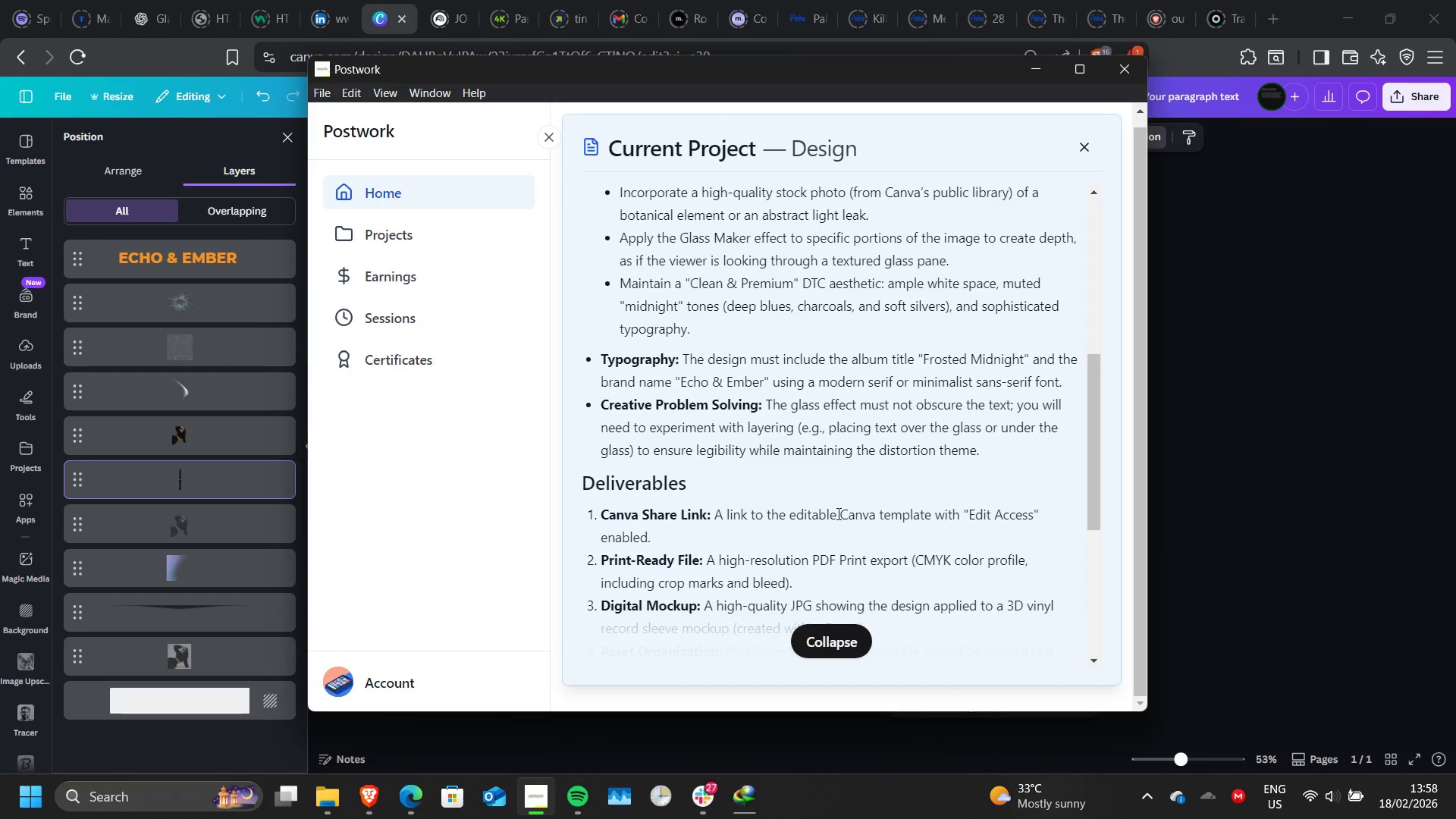 
left_click([1302, 387])
 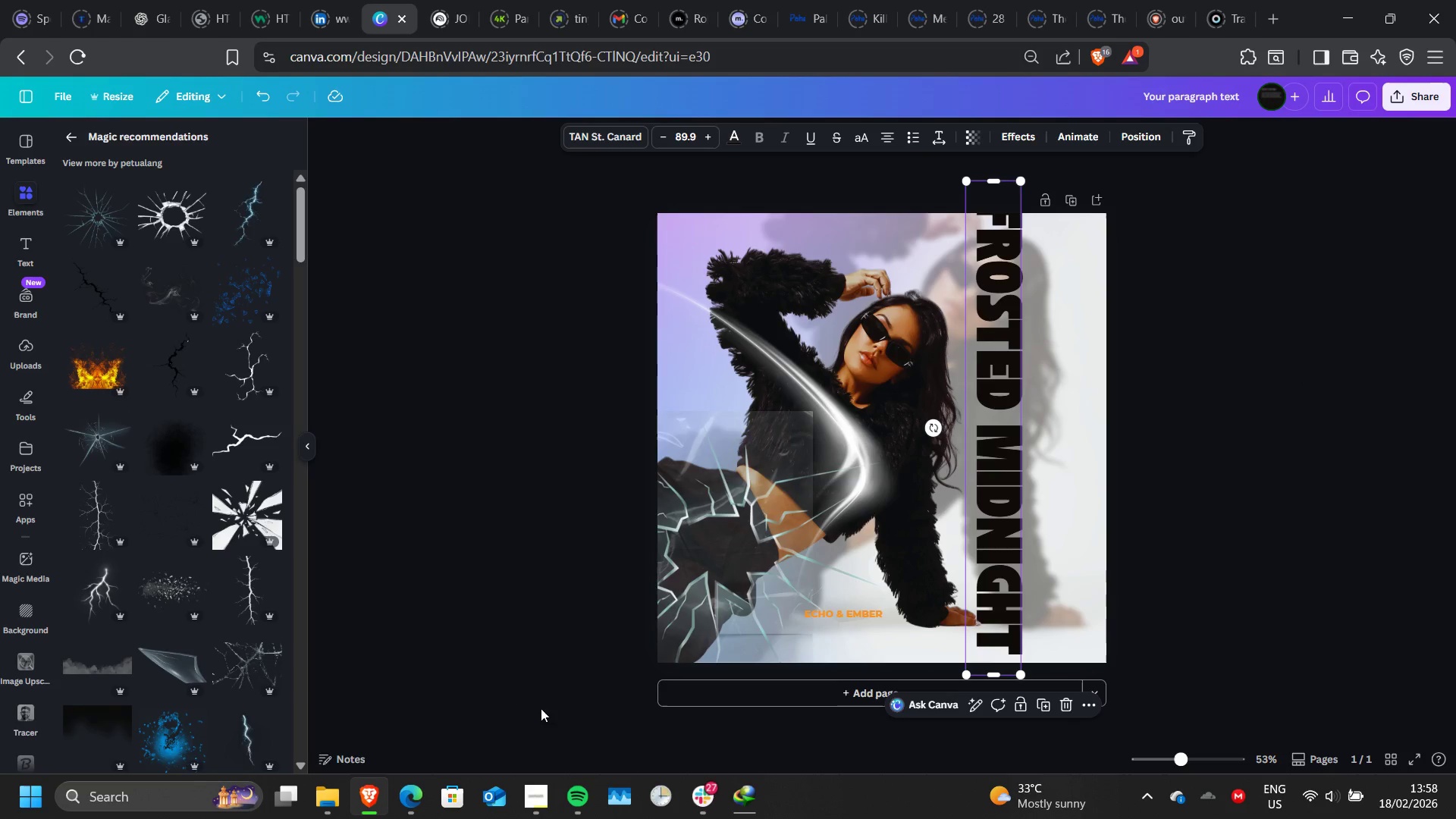 
wait(7.86)
 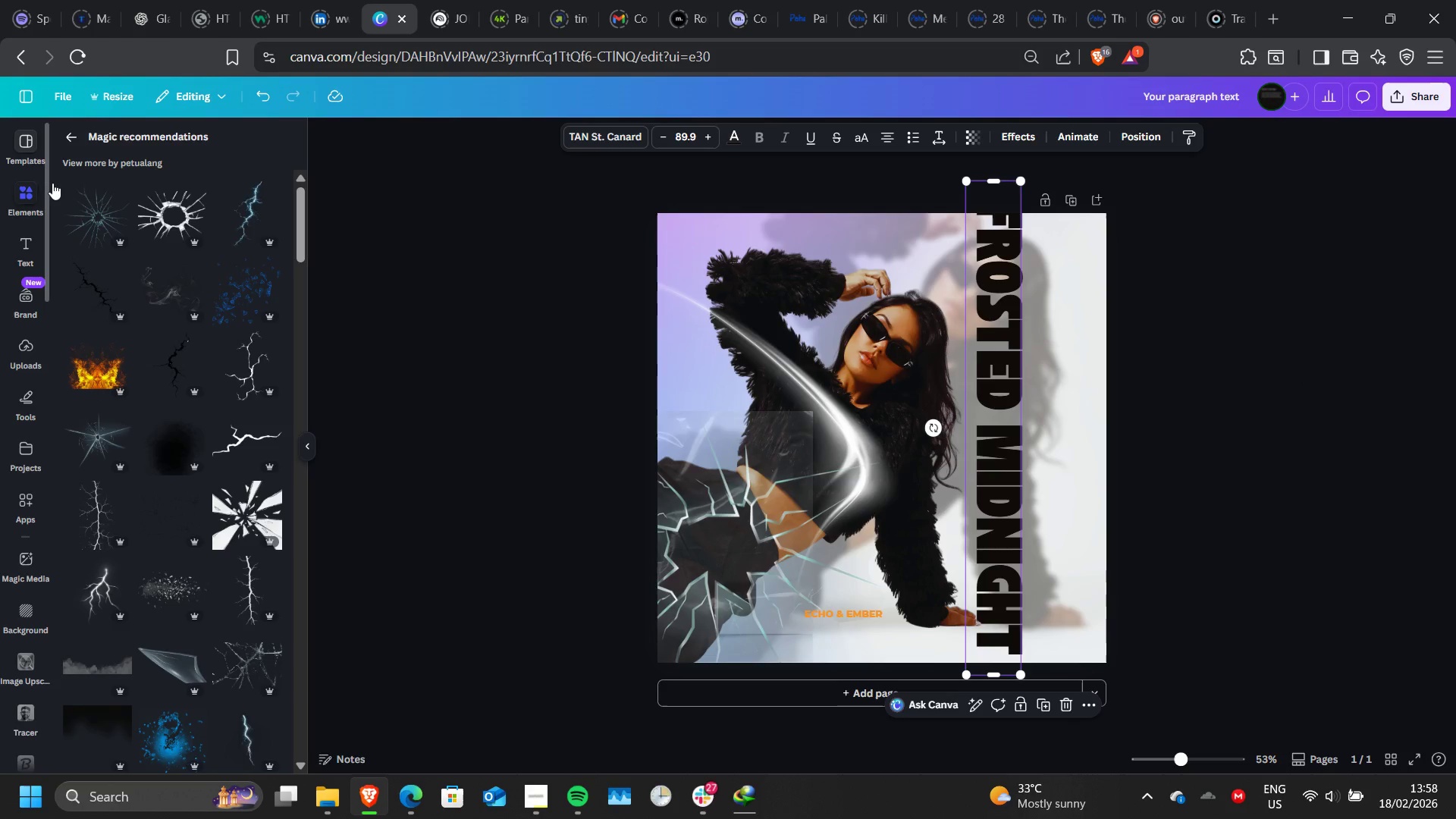 
left_click([533, 739])